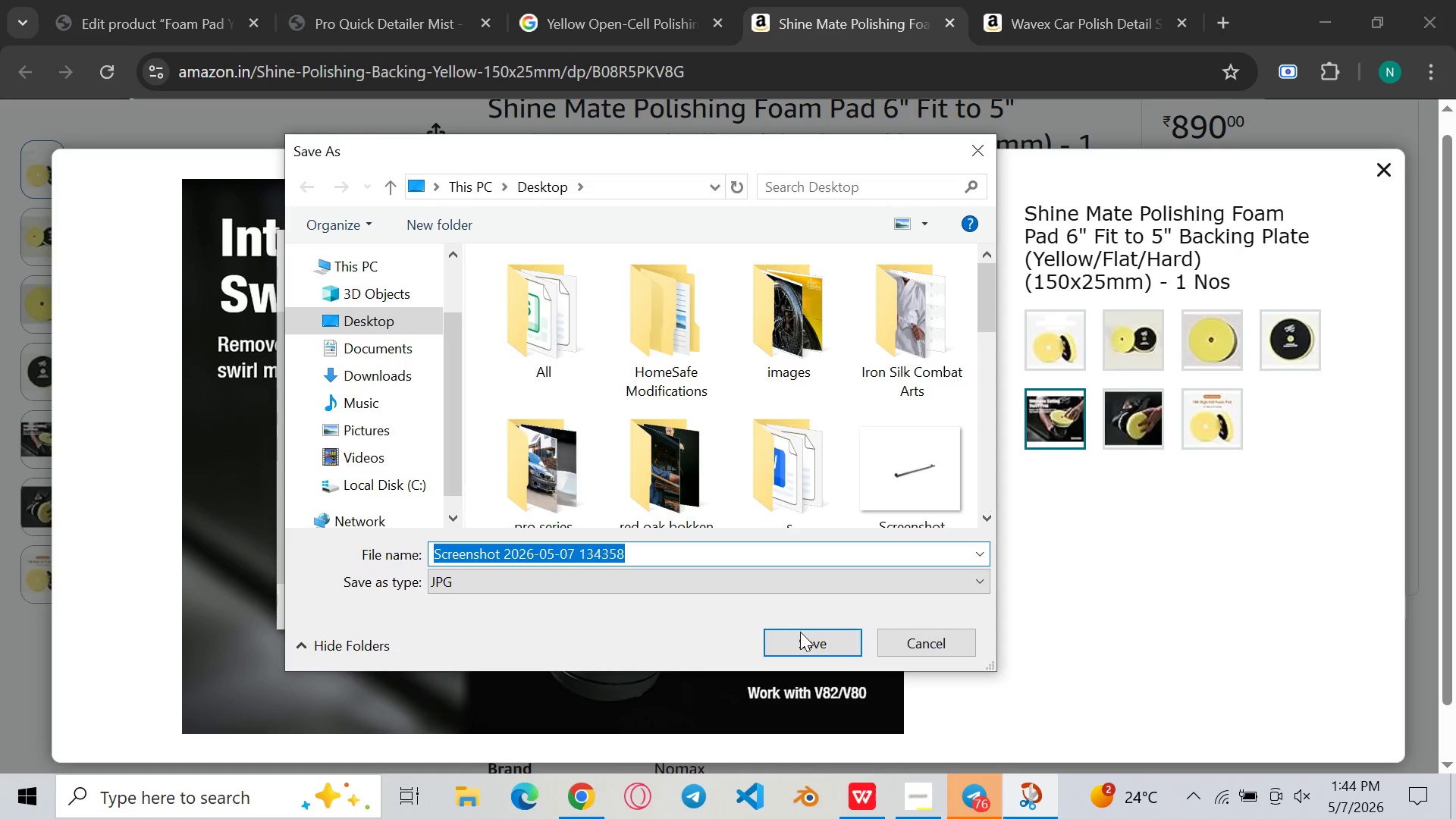 
left_click([800, 632])
 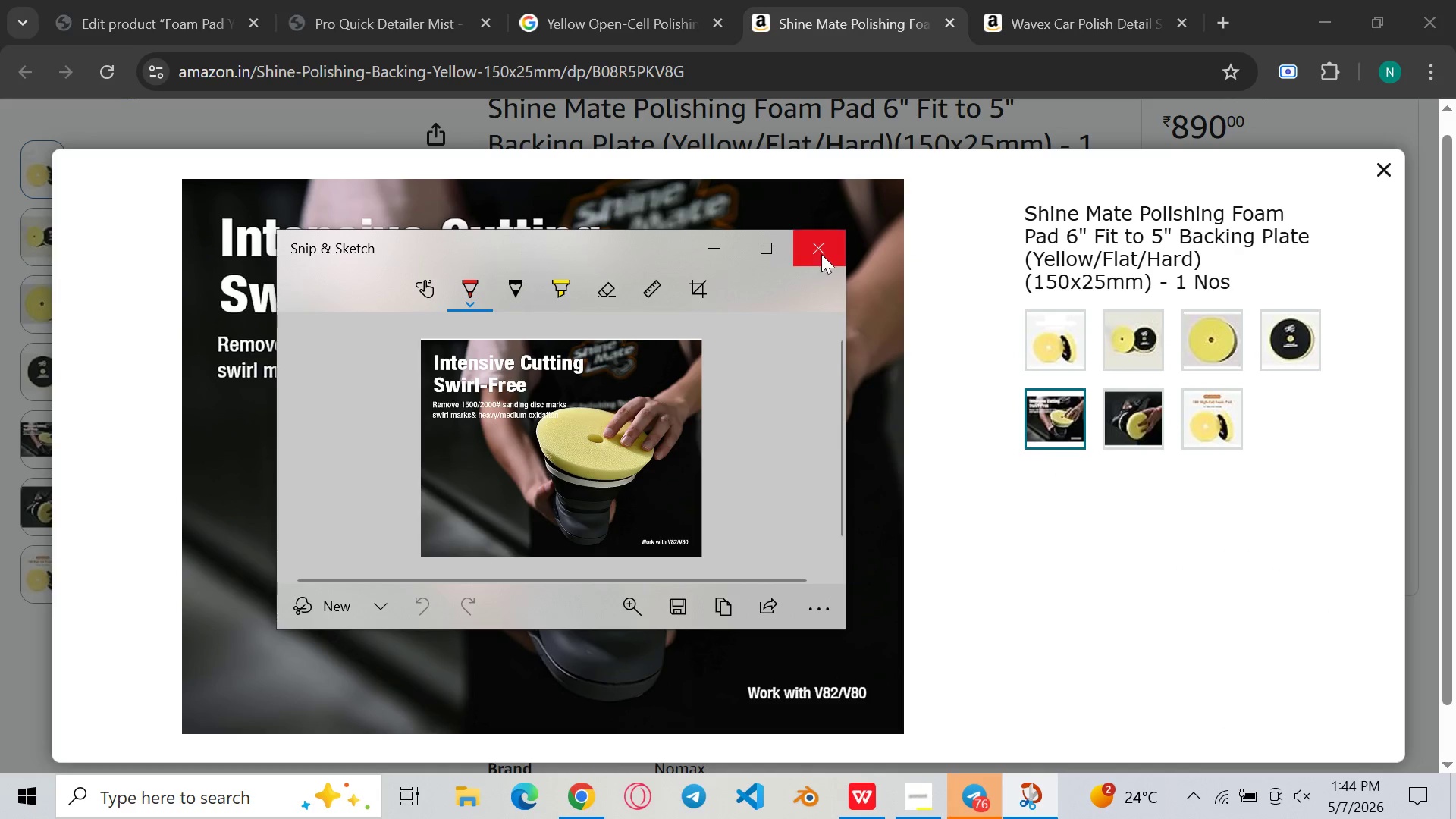 
left_click([825, 246])
 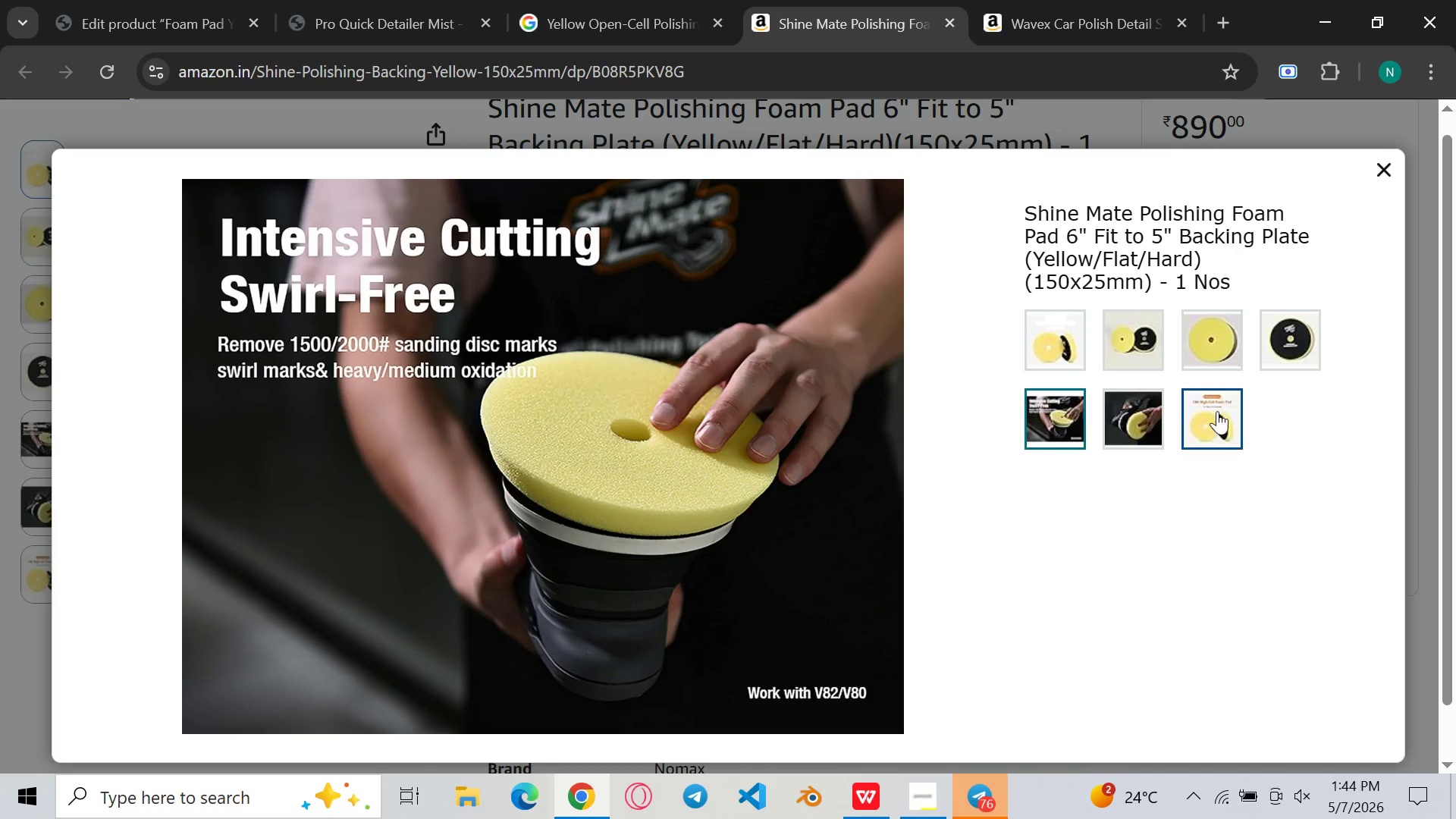 
left_click([1208, 422])
 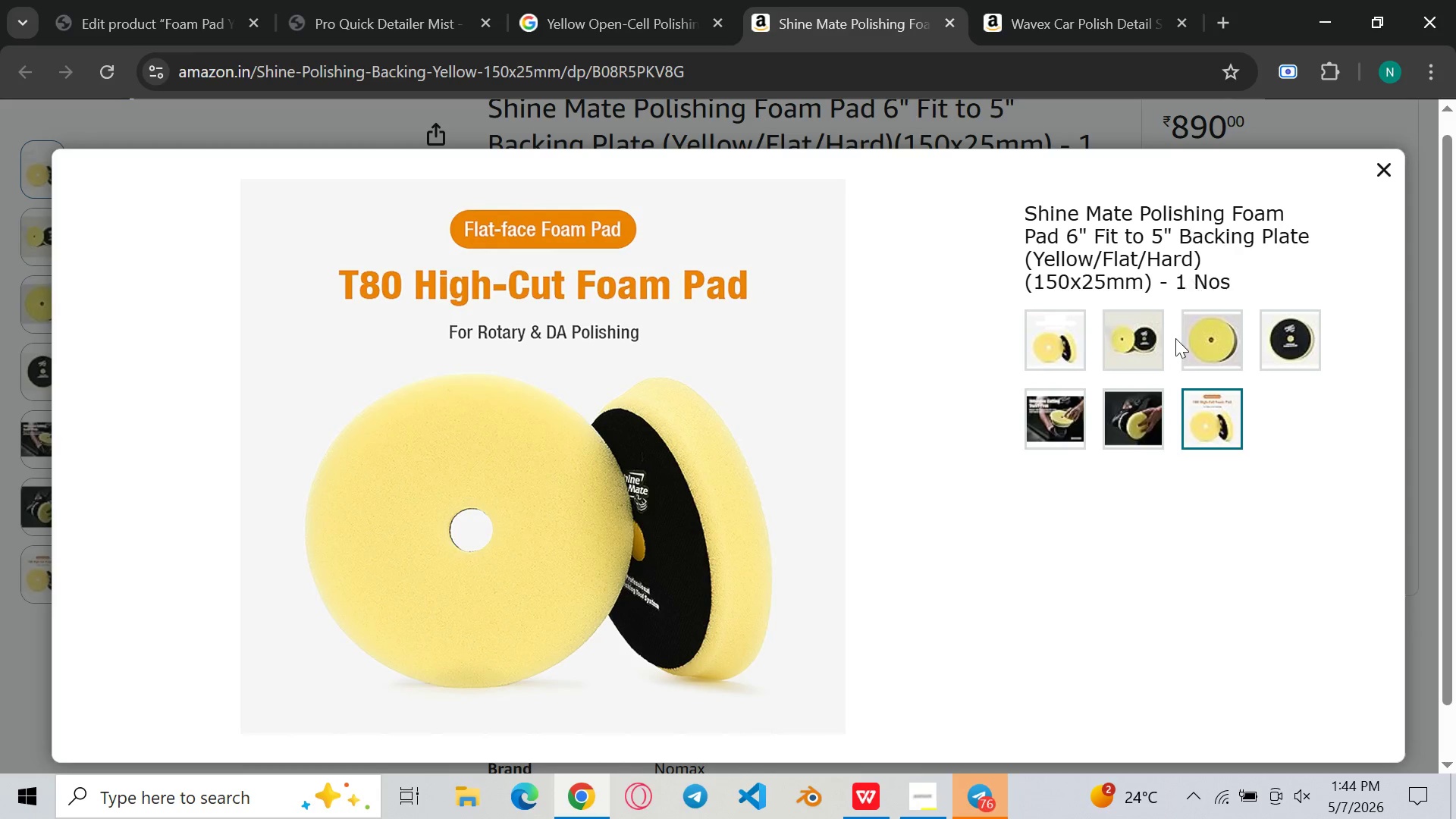 
wait(6.09)
 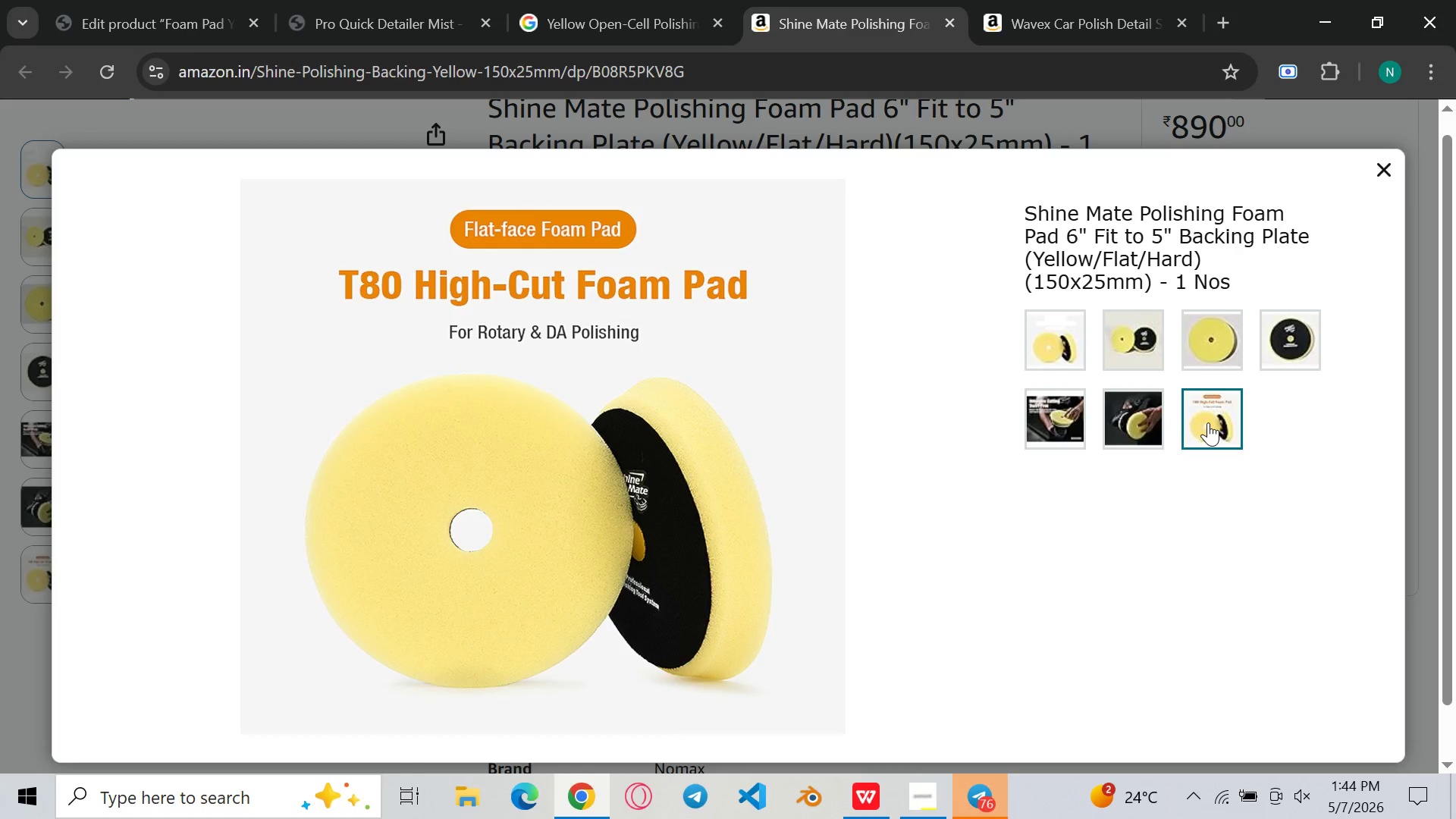 
left_click([1144, 424])
 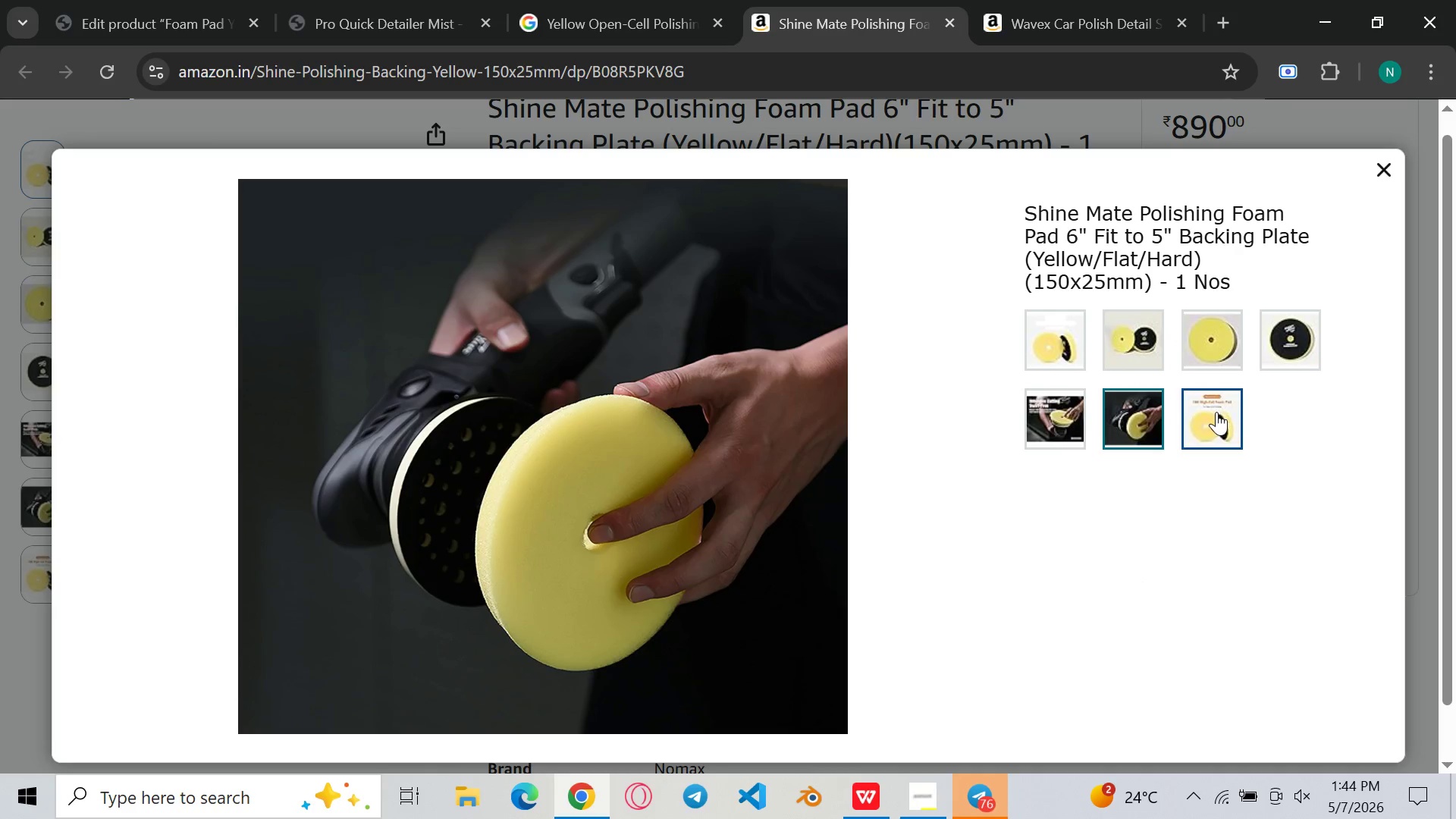 
left_click([1216, 412])
 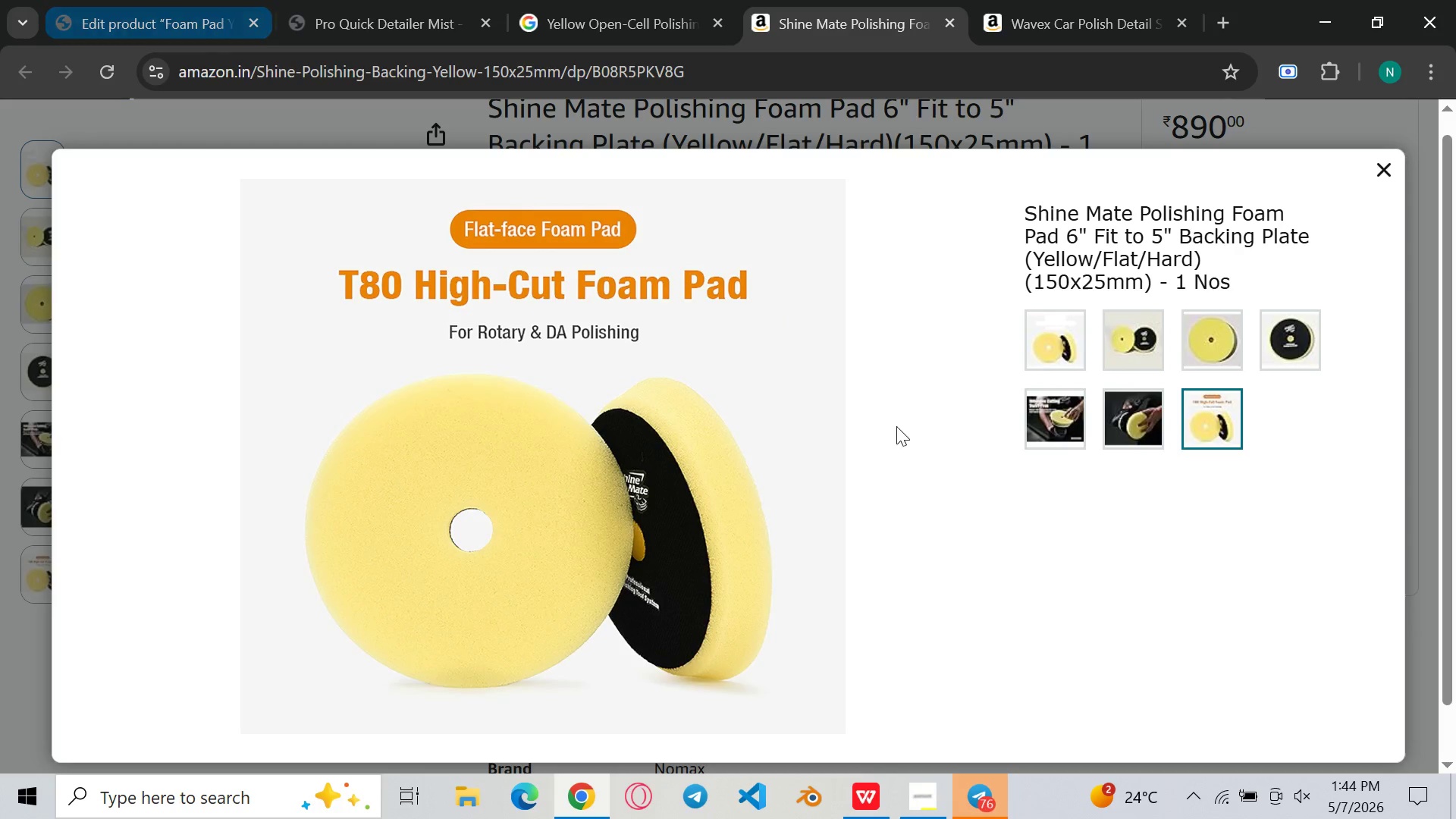 
key(Meta+Shift+ShiftLeft)
 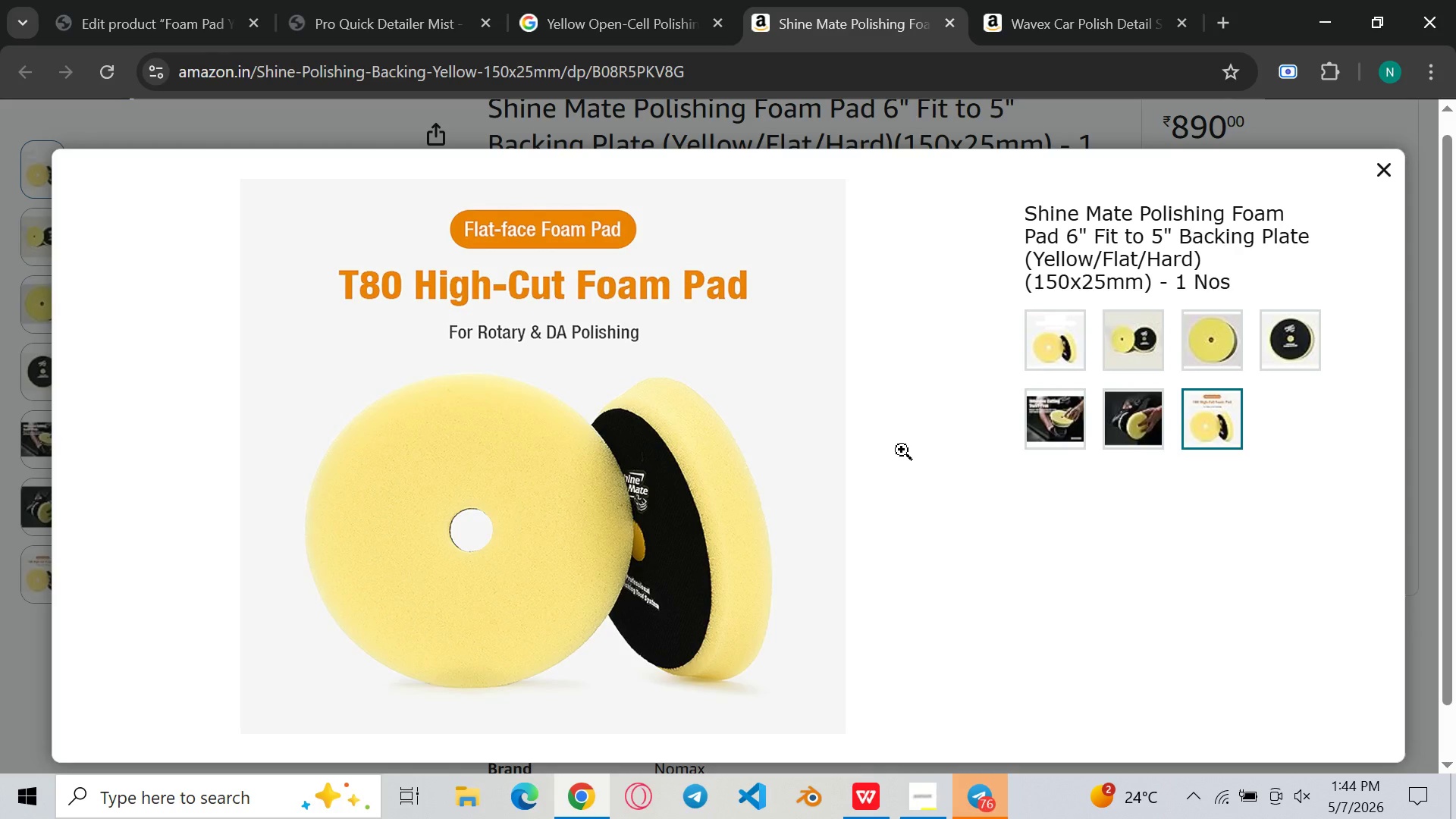 
key(Meta+Shift+S)
 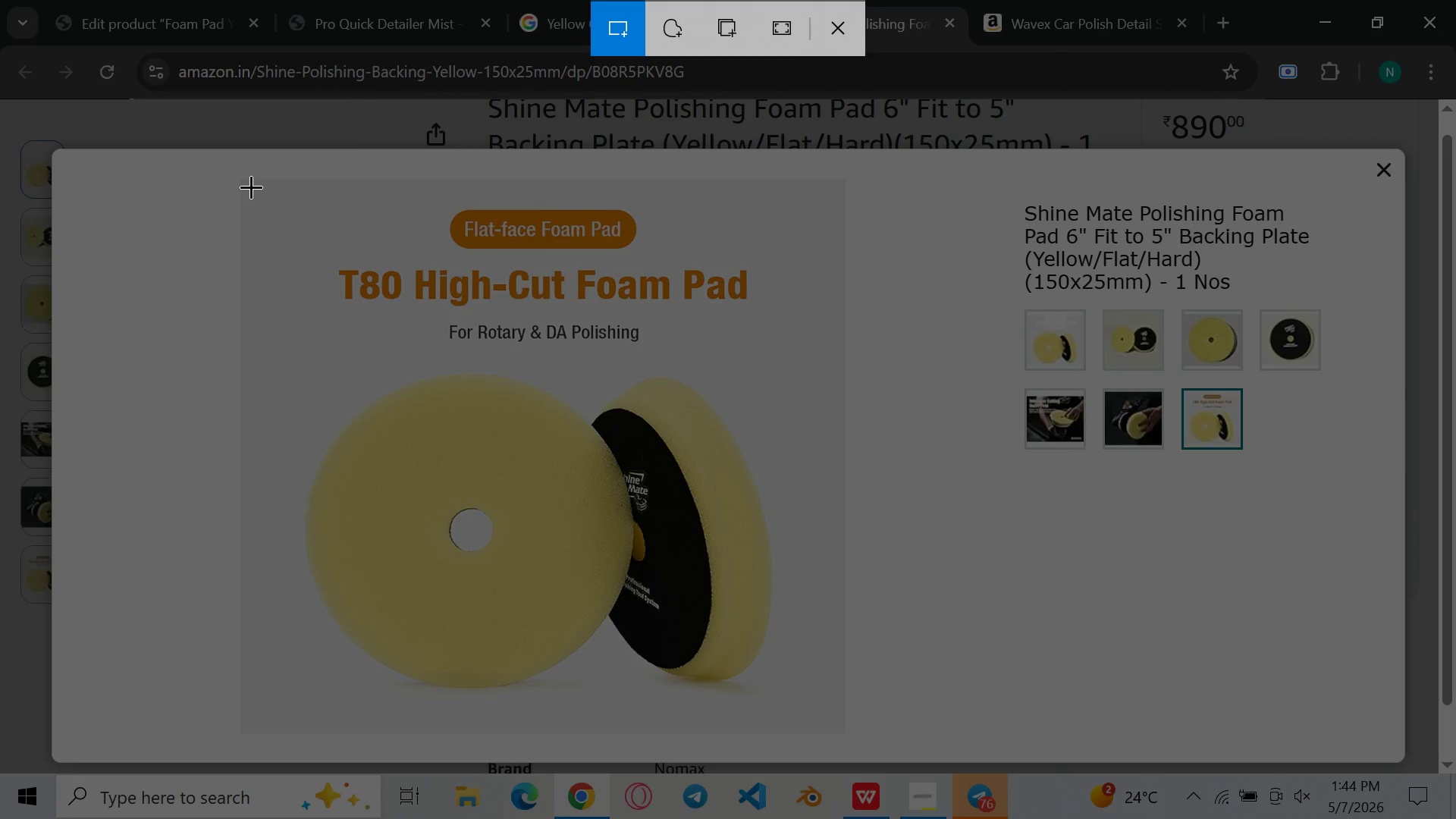 
left_click_drag(start_coordinate=[248, 184], to_coordinate=[840, 731])
 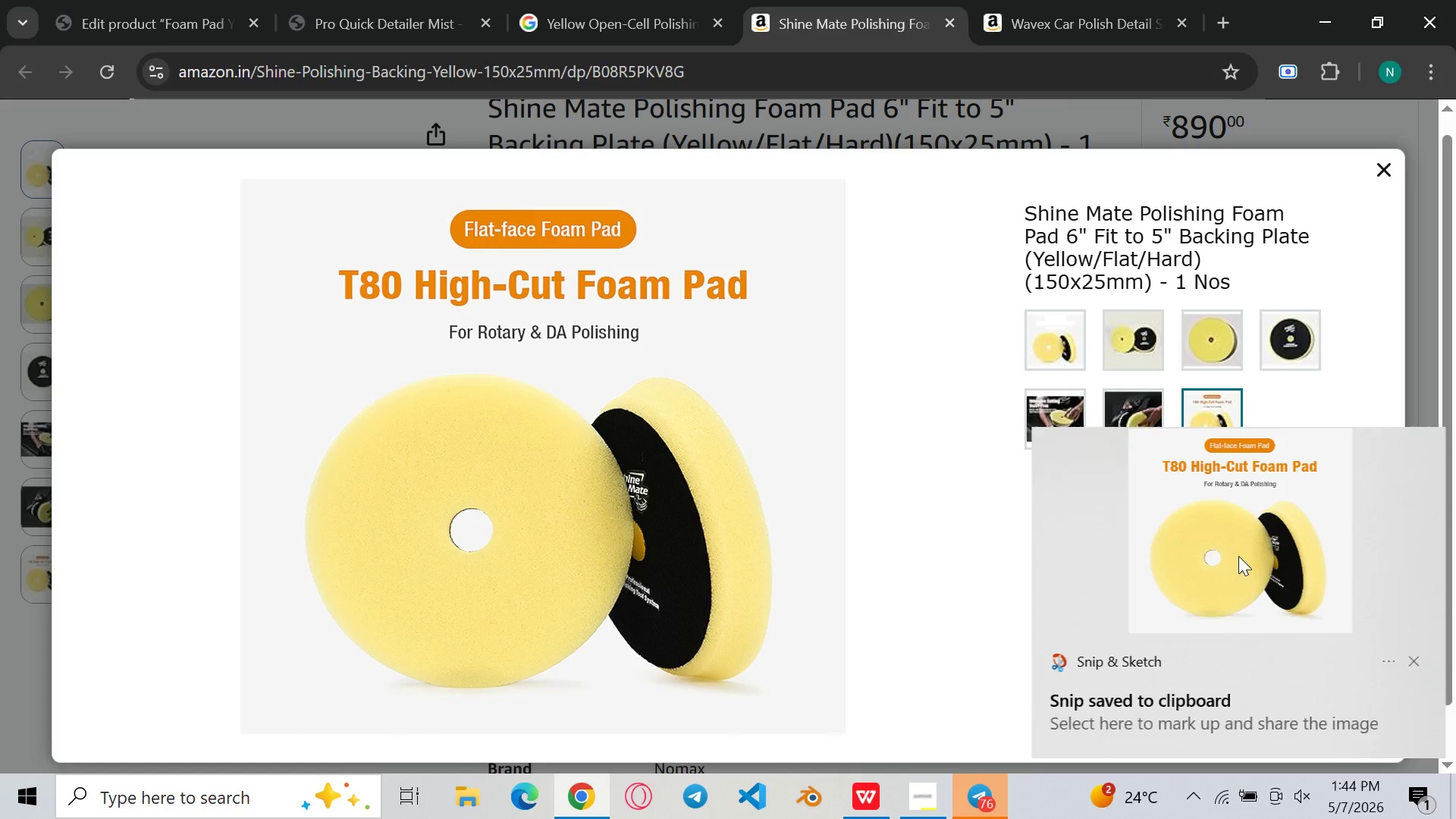 
double_click([1260, 554])
 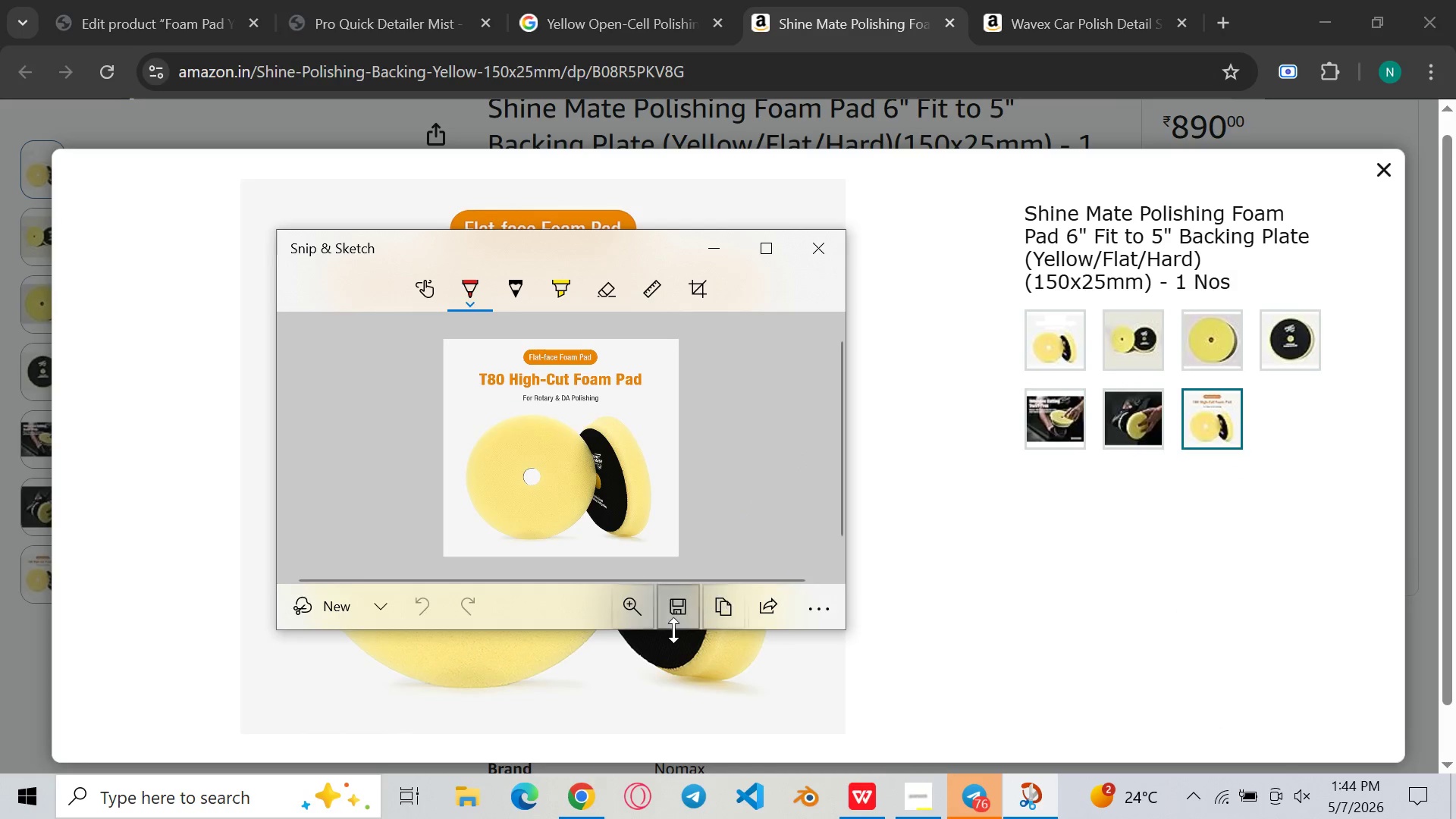 
left_click([682, 603])
 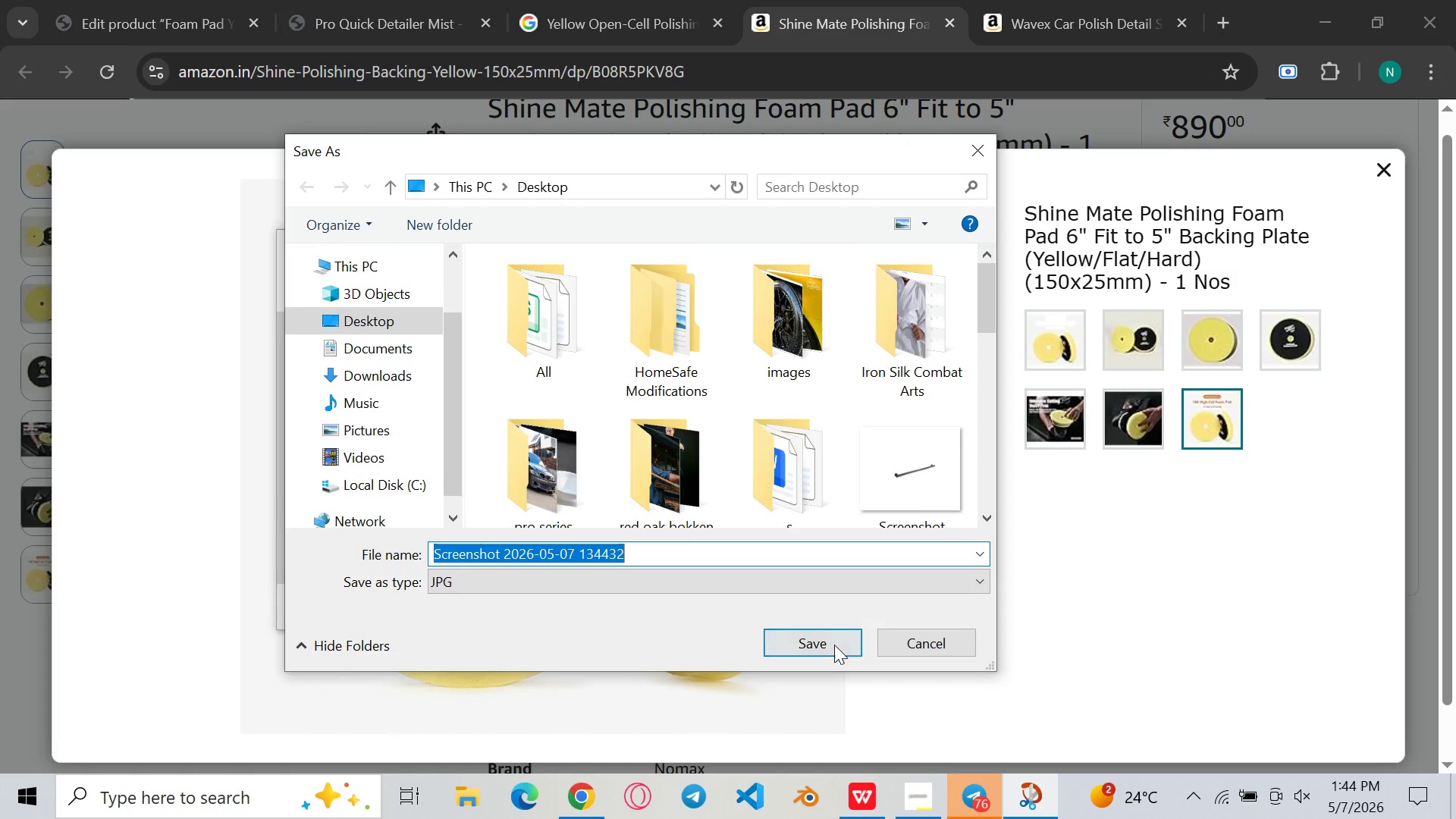 
left_click([818, 648])
 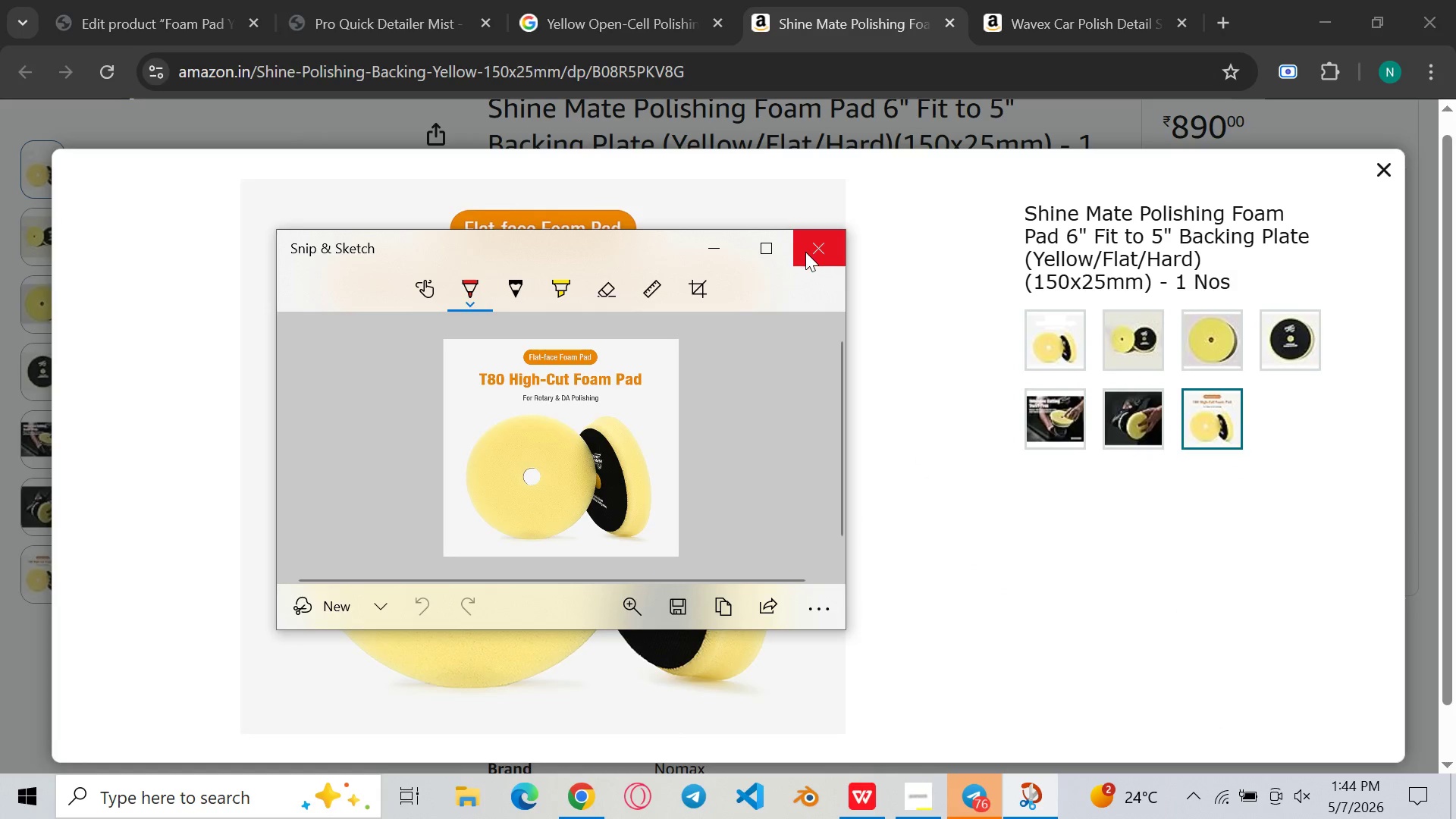 
left_click([805, 252])
 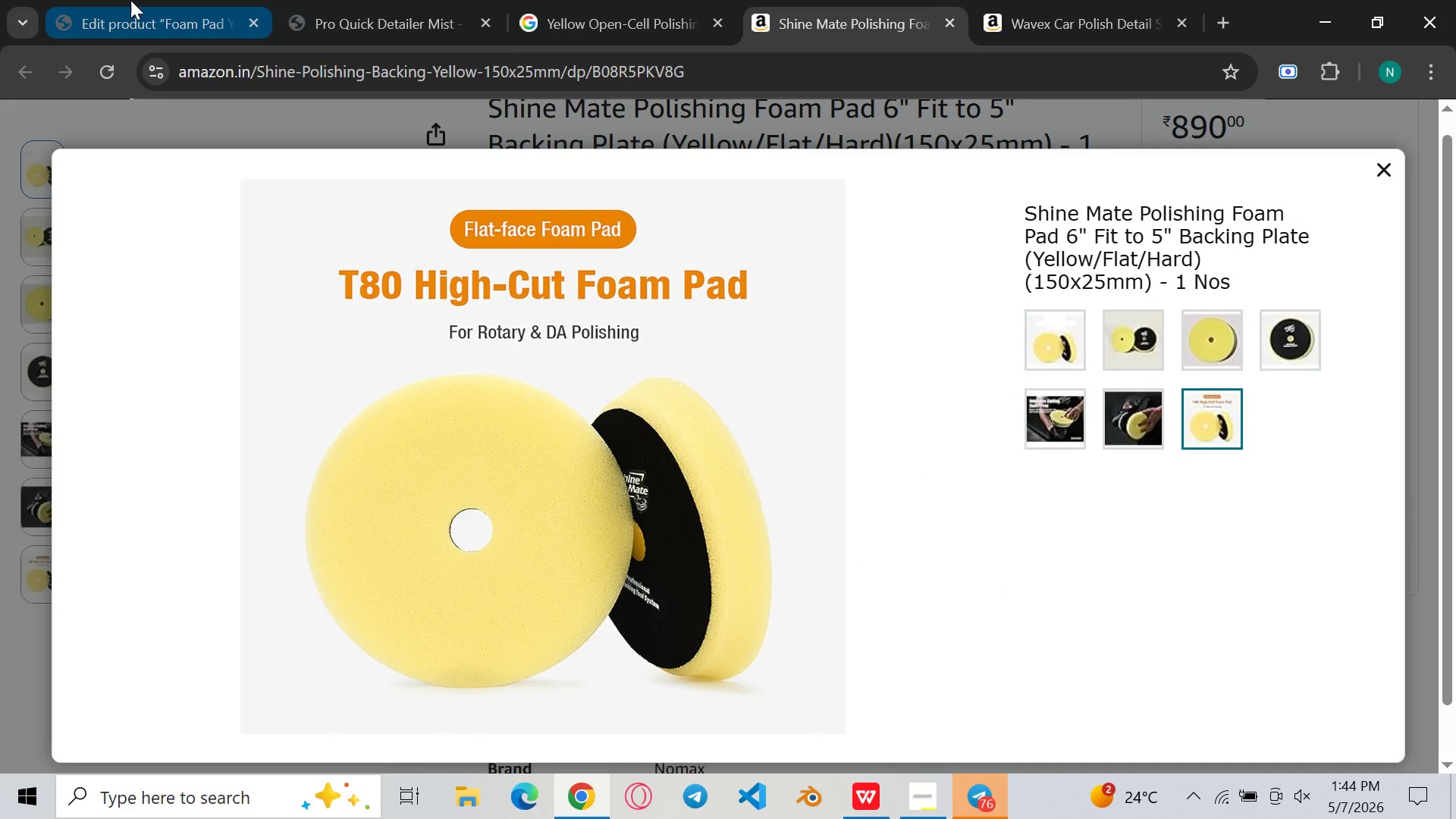 
left_click([130, 0])
 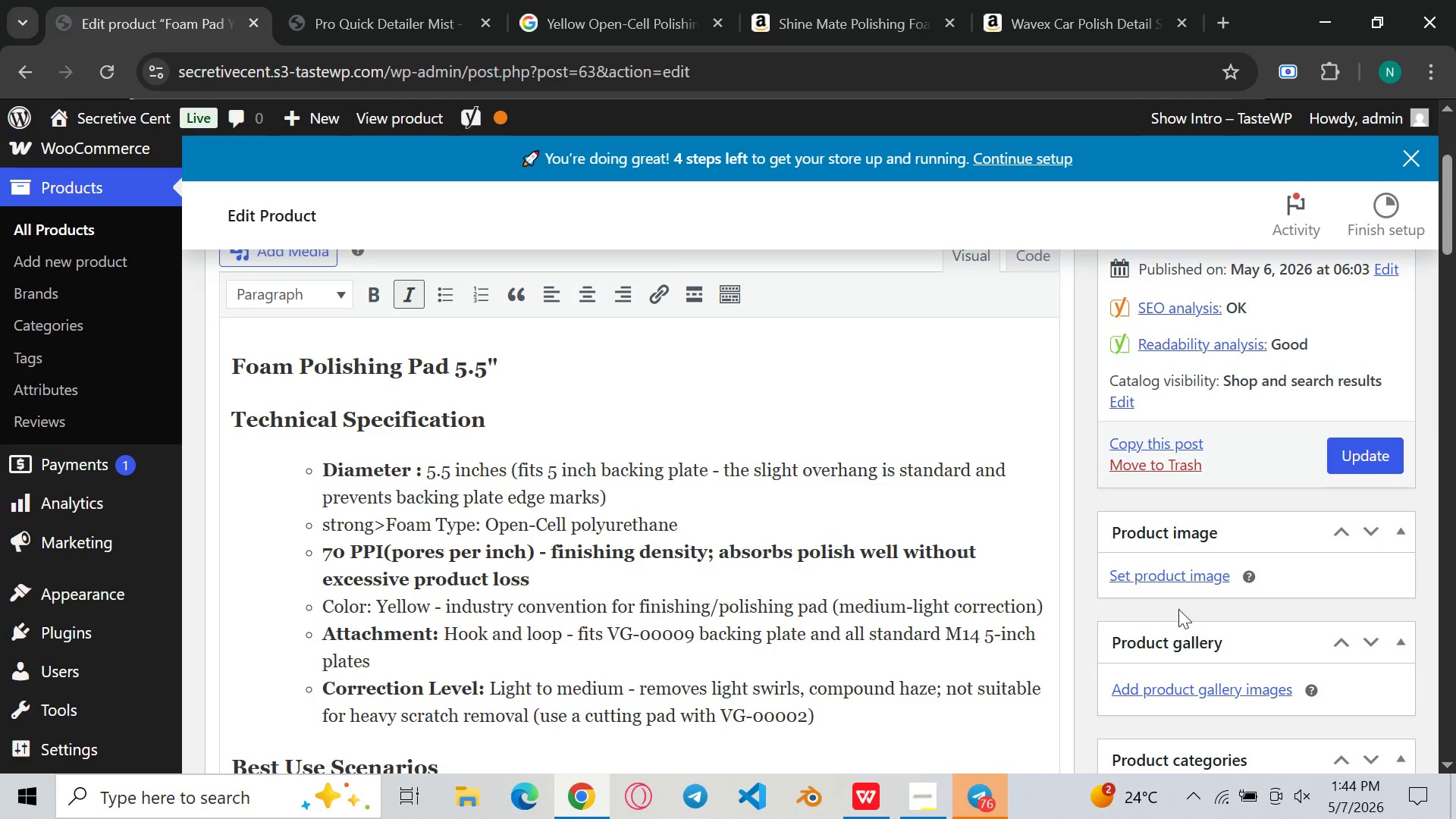 
left_click([1181, 580])
 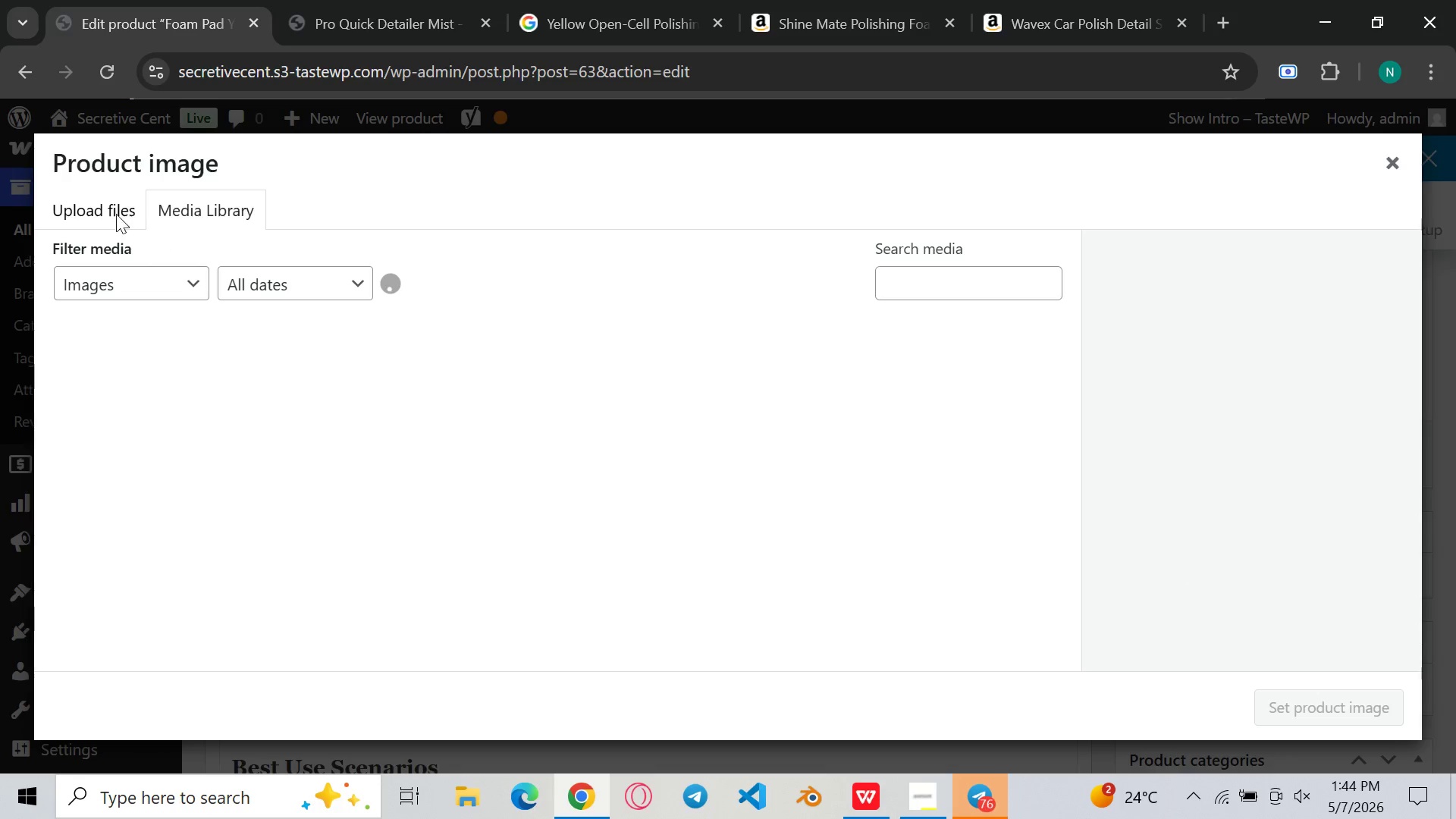 
left_click([108, 209])
 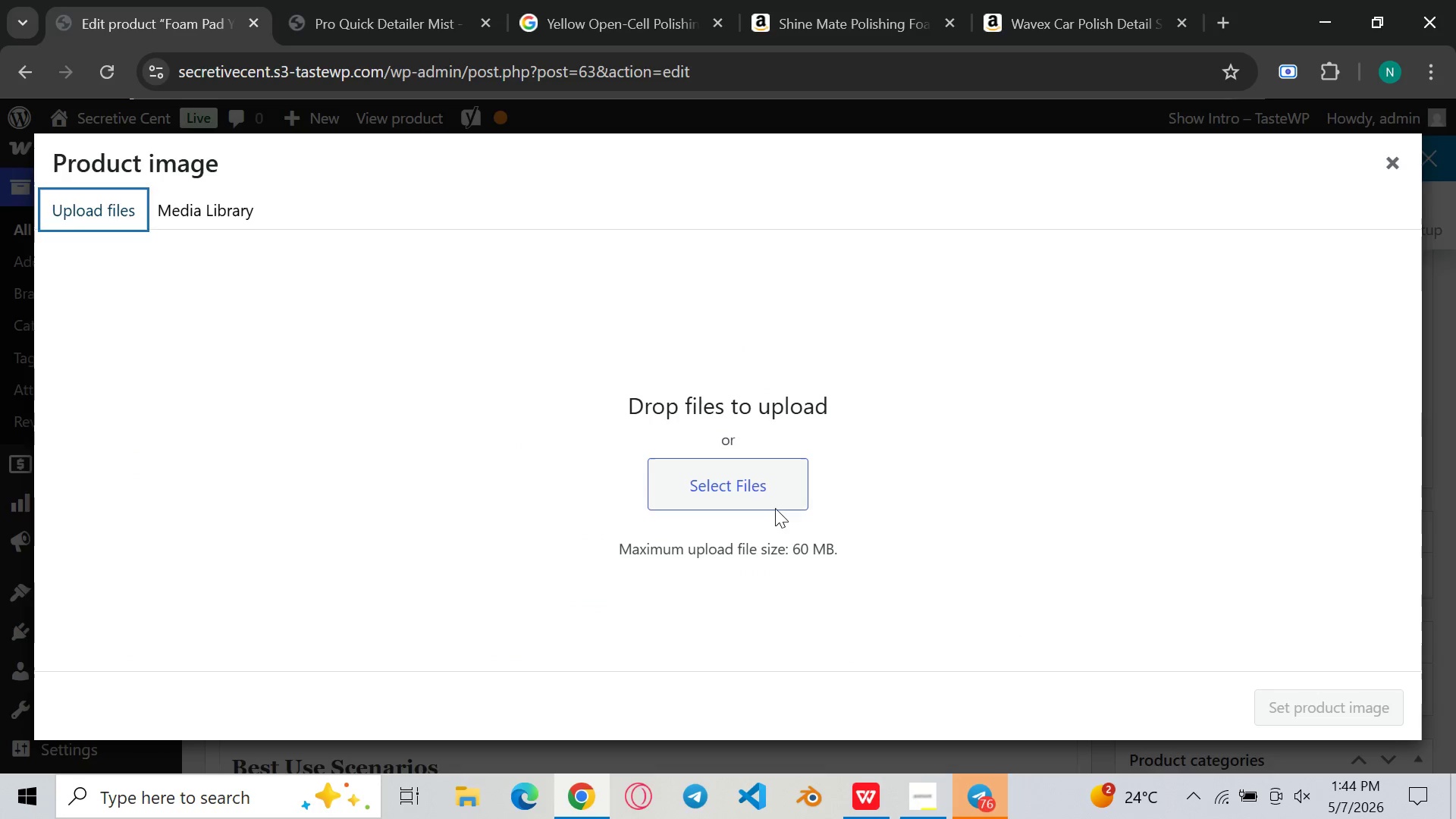 
left_click([761, 485])
 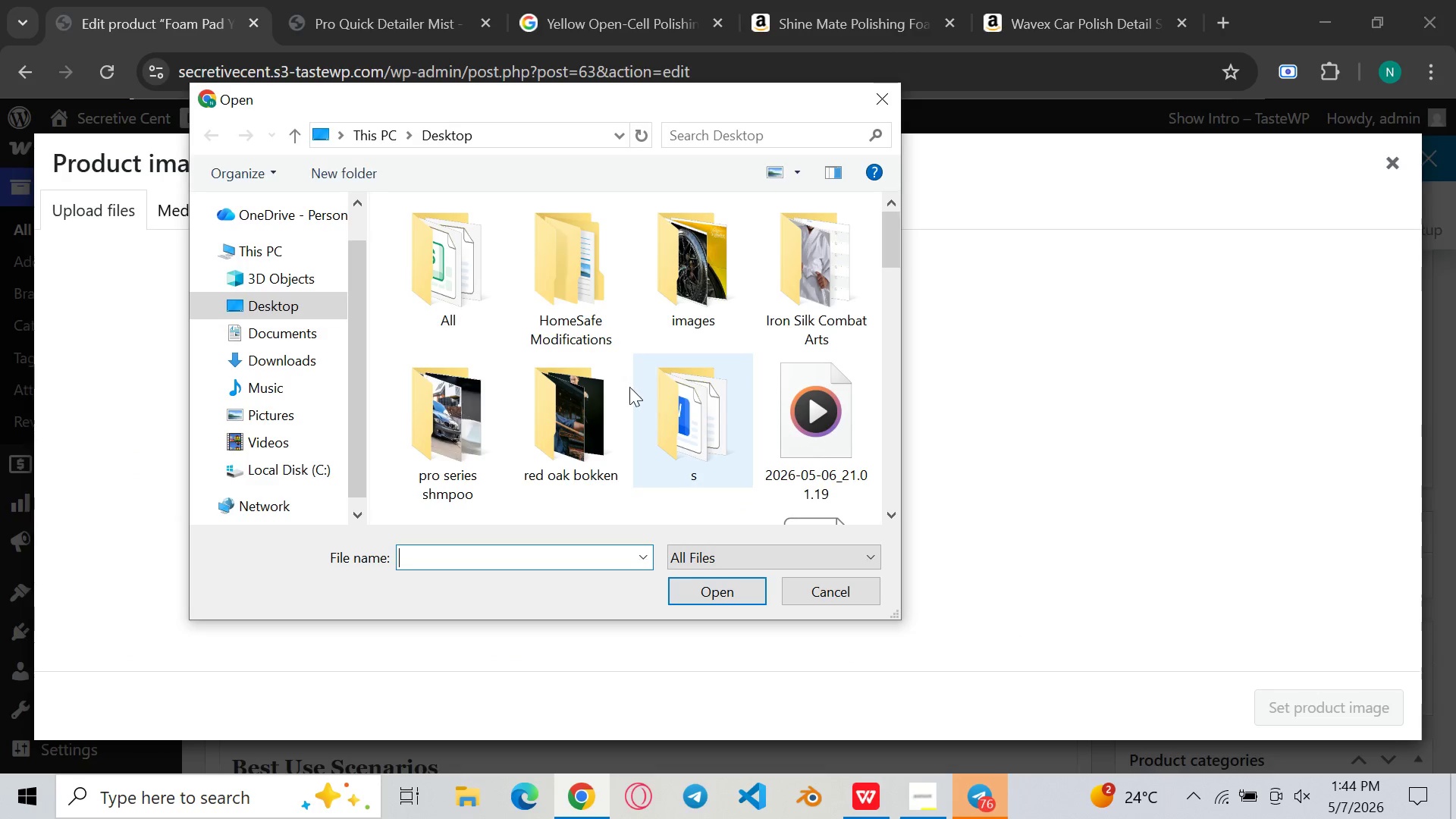 
scroll: coordinate [629, 387], scroll_direction: down, amount: 110.0
 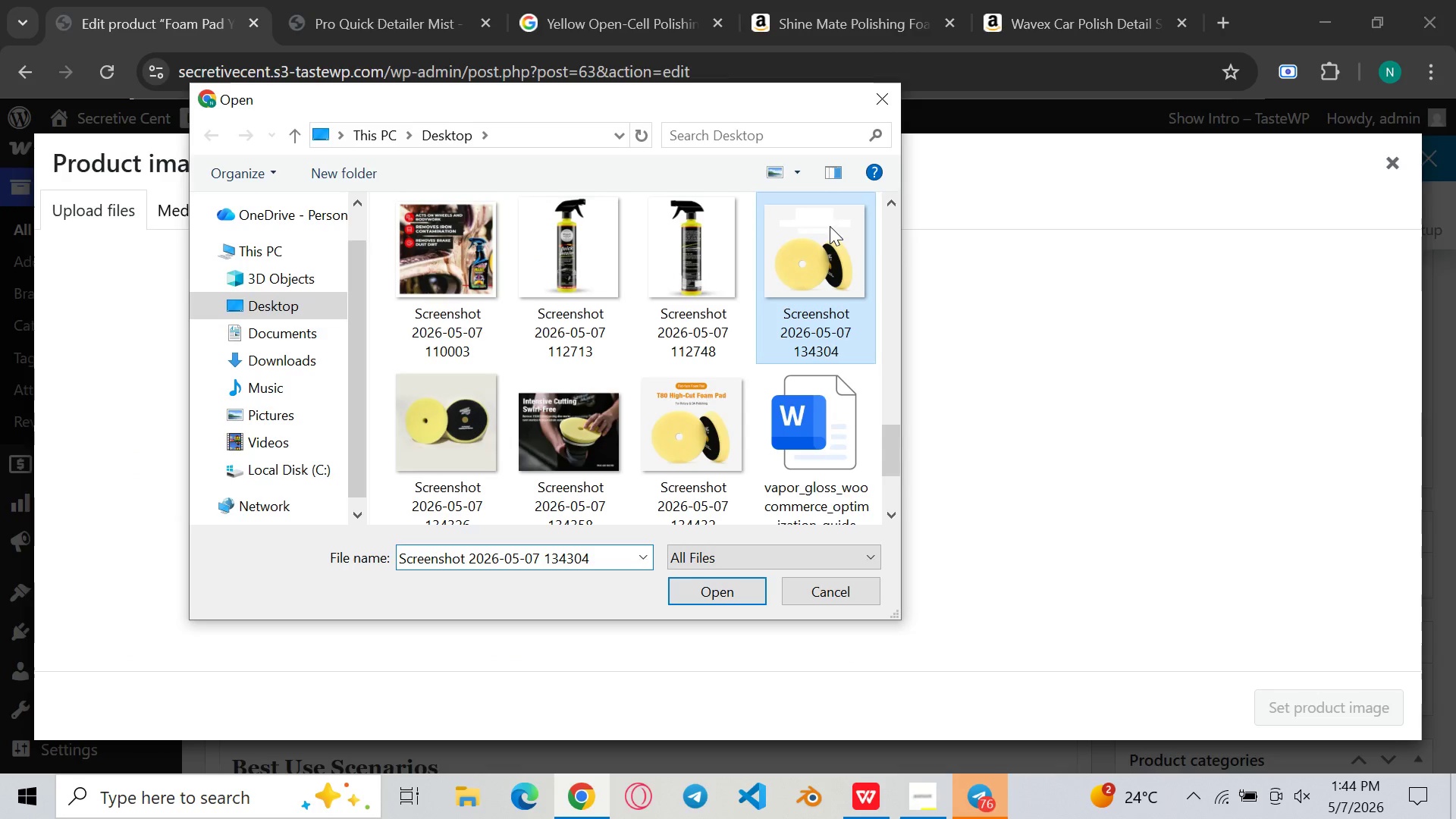 
double_click([830, 226])
 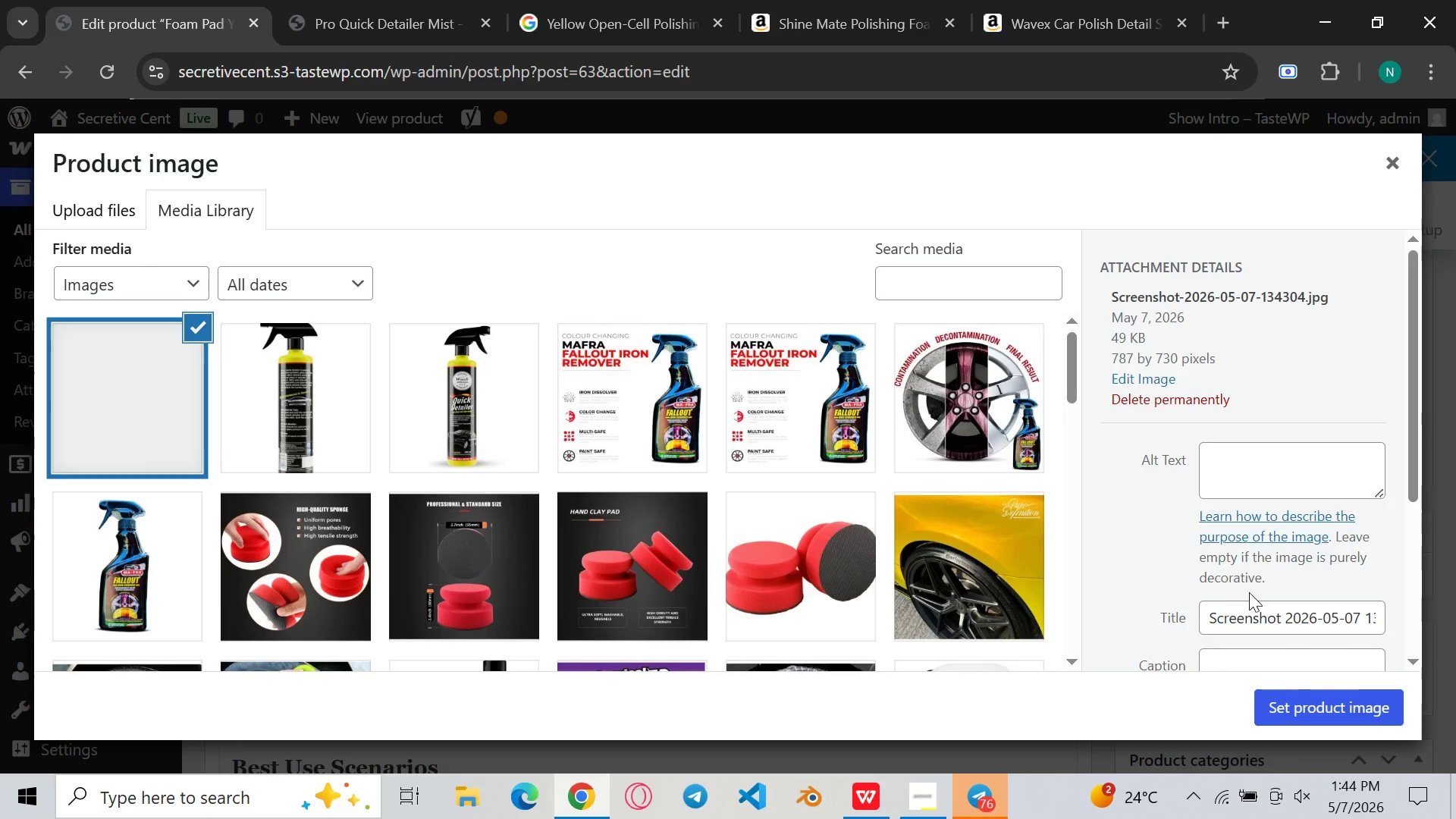 
left_click([1228, 606])
 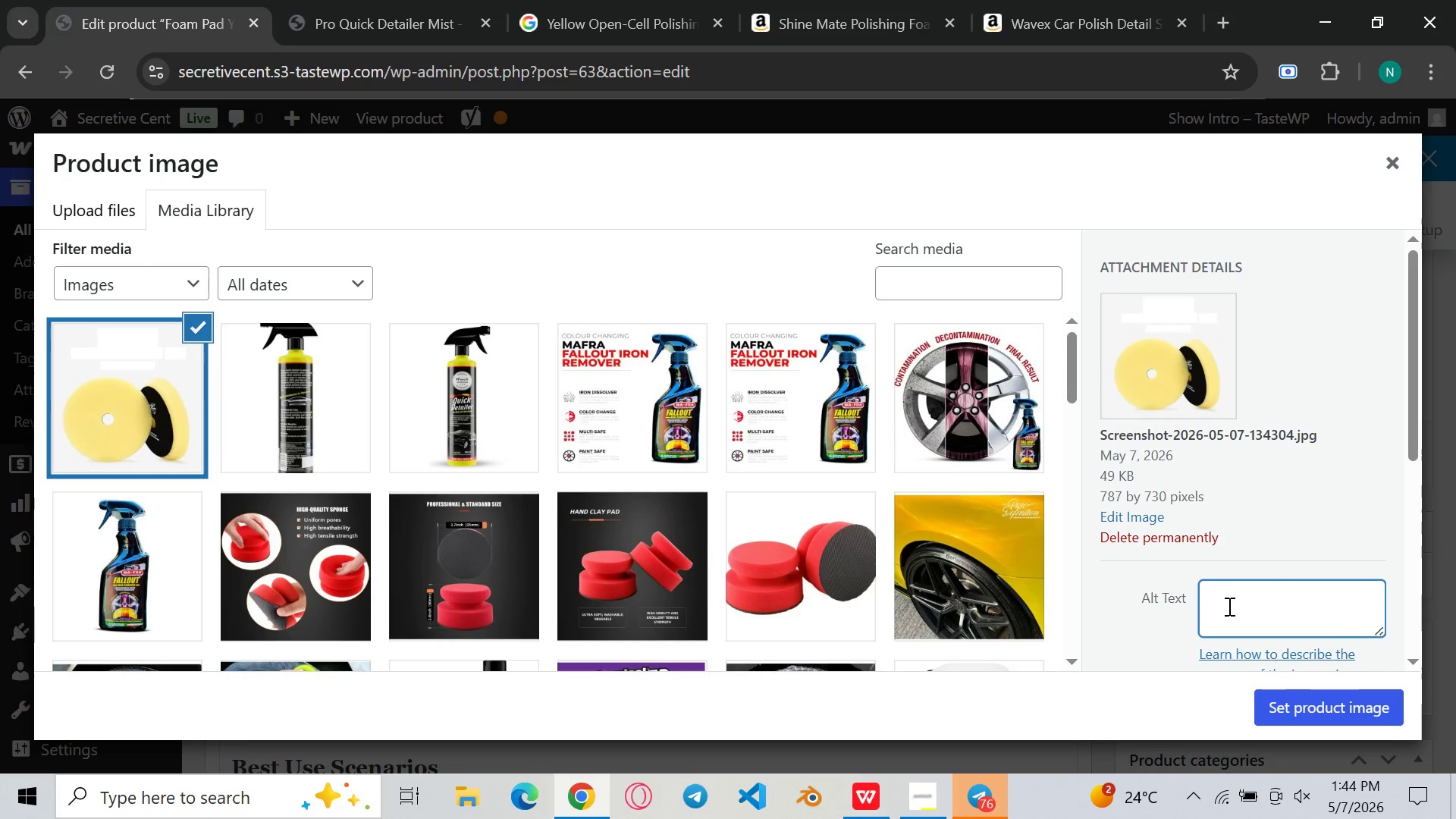 
type(Yellow 5.5" open-cell foam polishing pad, 70 PPI. Finishing & light correction. Fits all 5" hook & loop backing plates. $12.)
 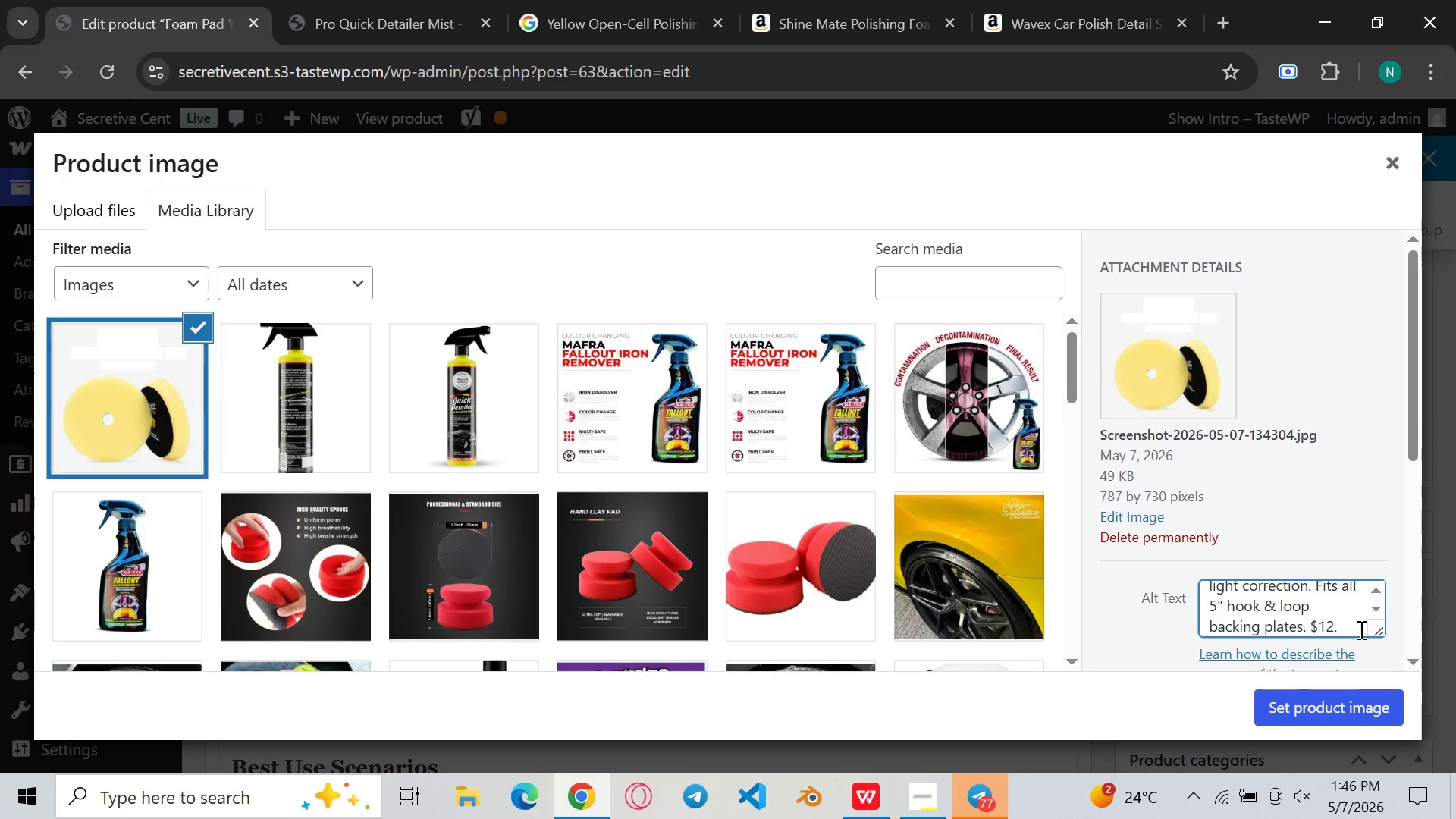 
key(Control+A)
 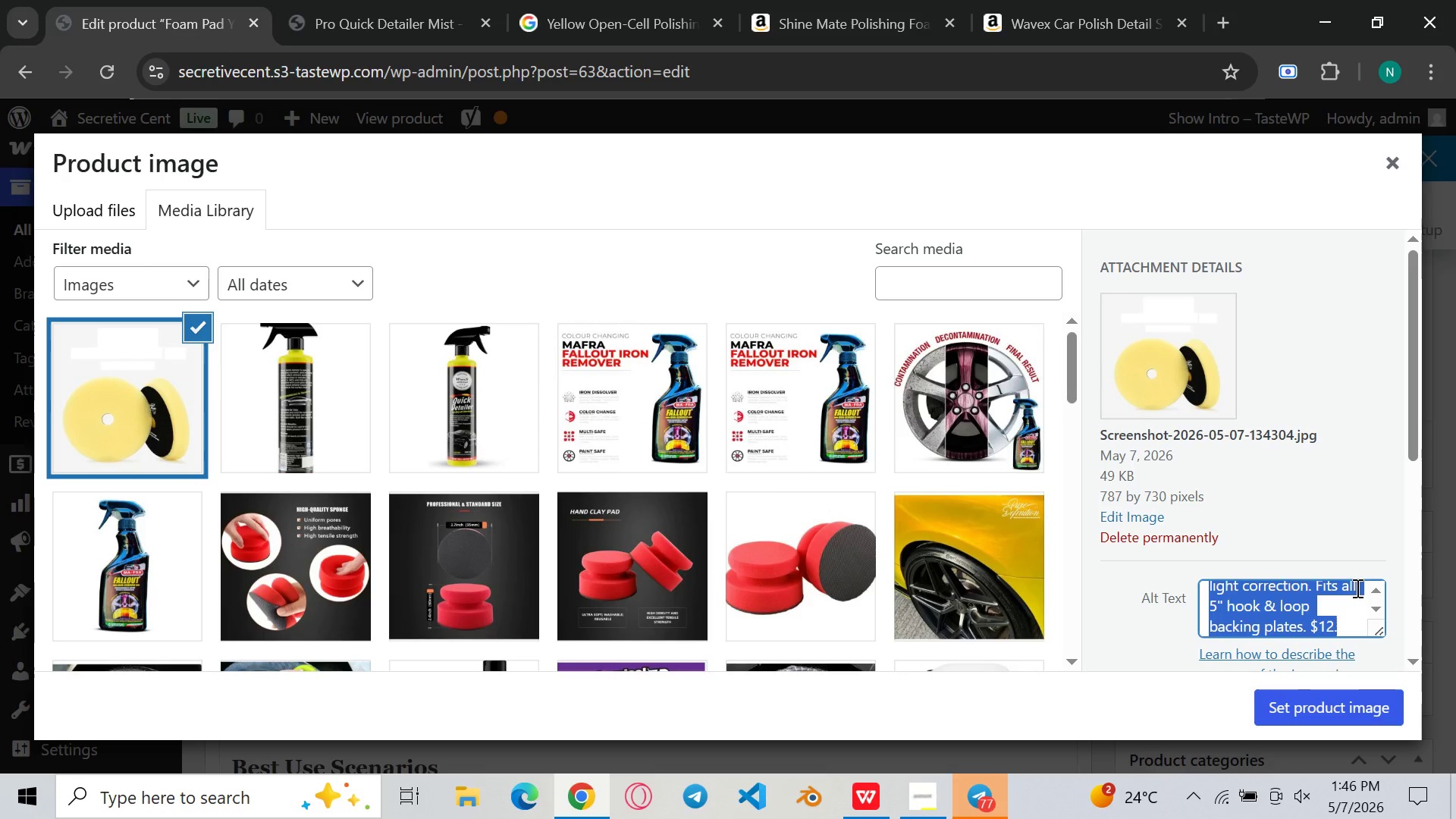 
key(Control+ControlLeft)
 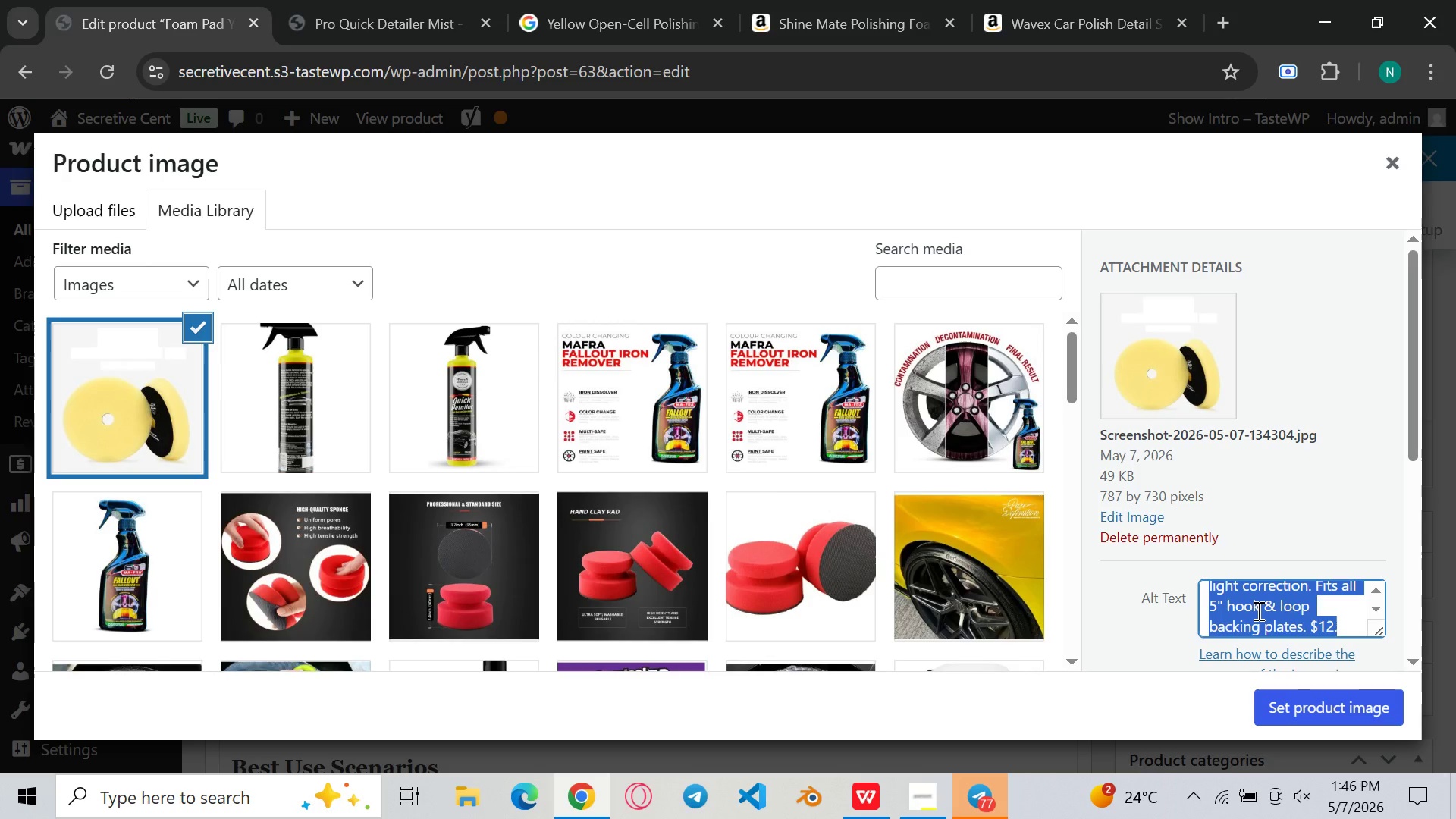 
key(Control+C)
 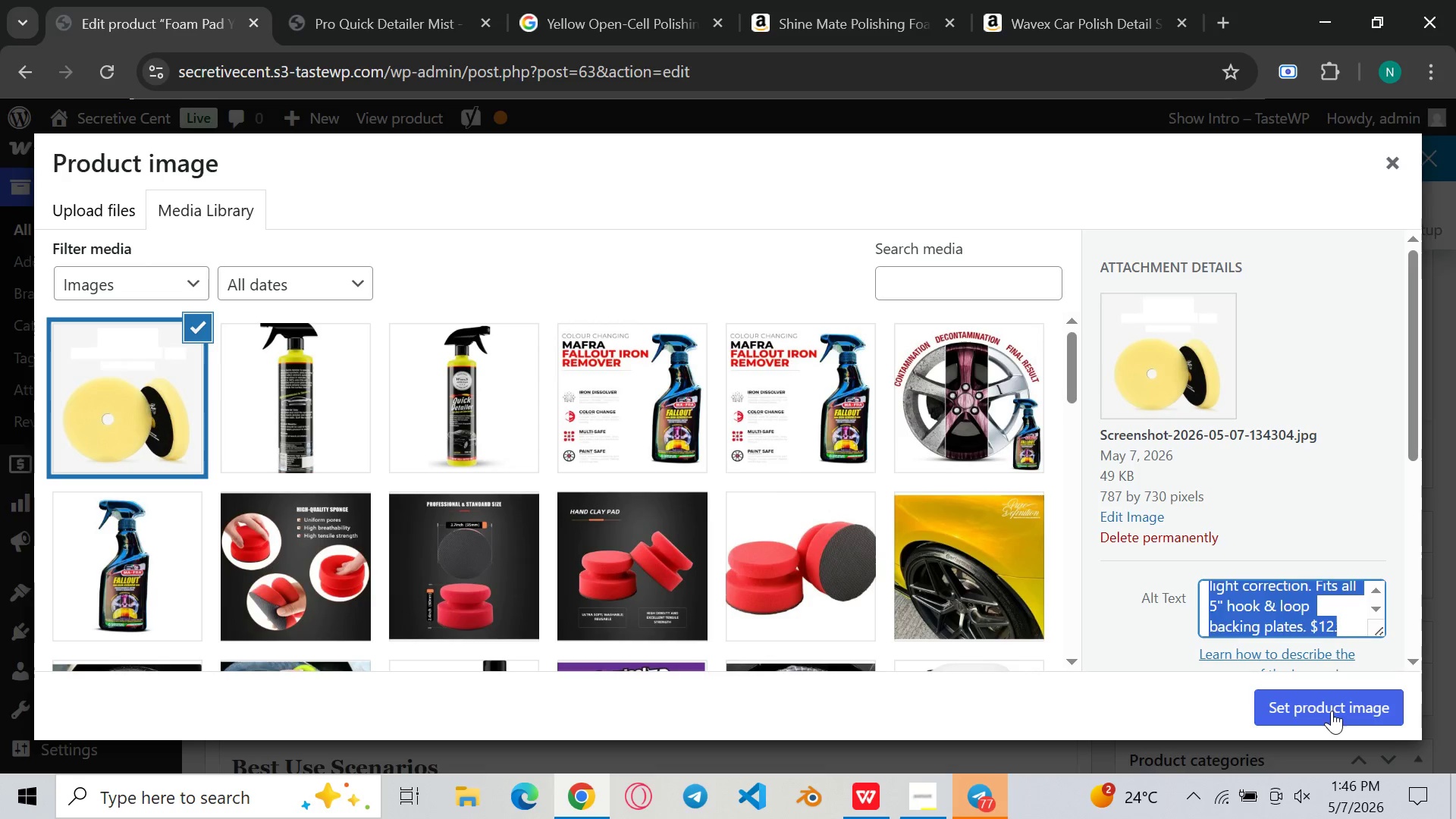 
left_click([1332, 711])
 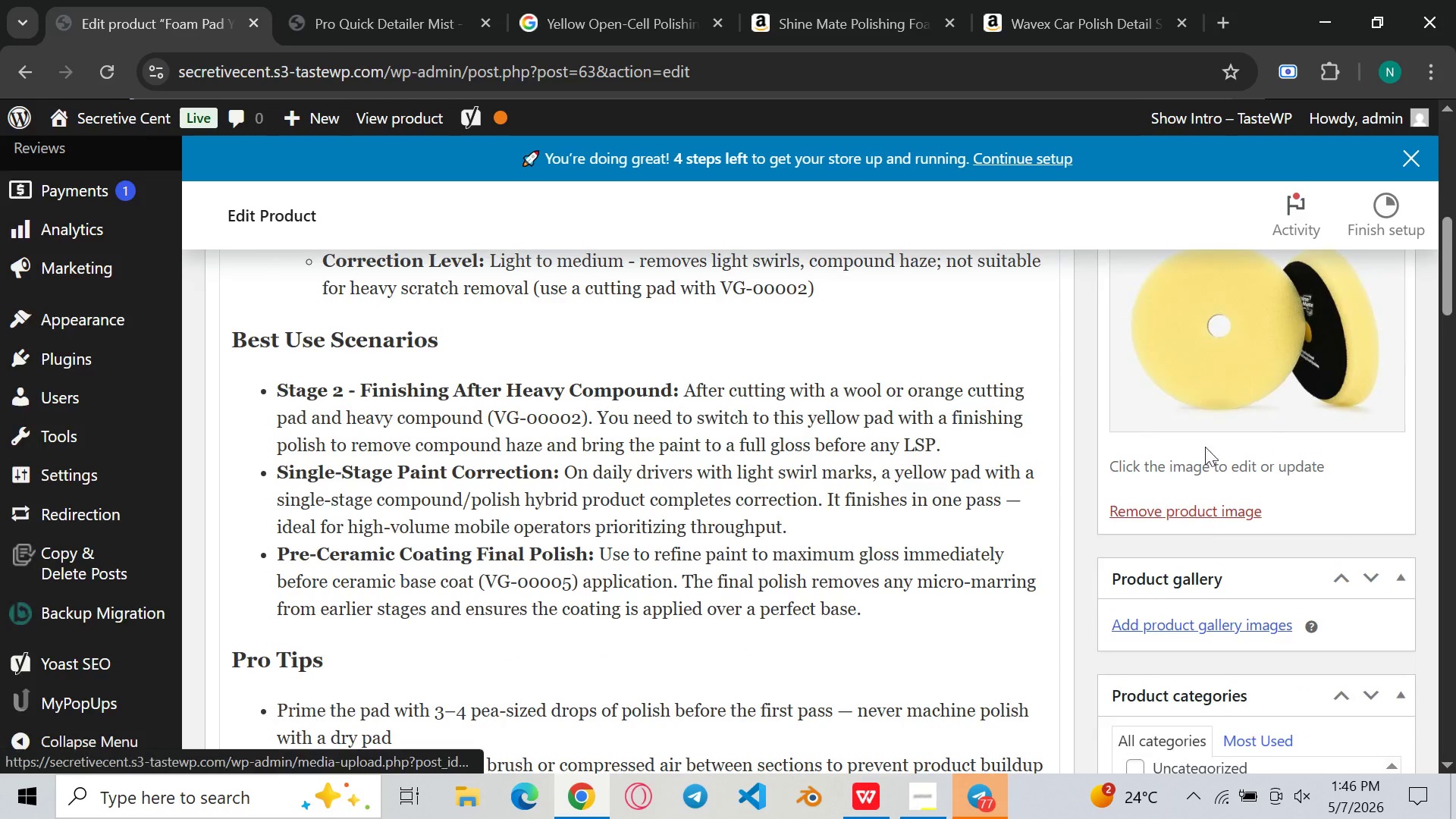 
left_click([1177, 629])
 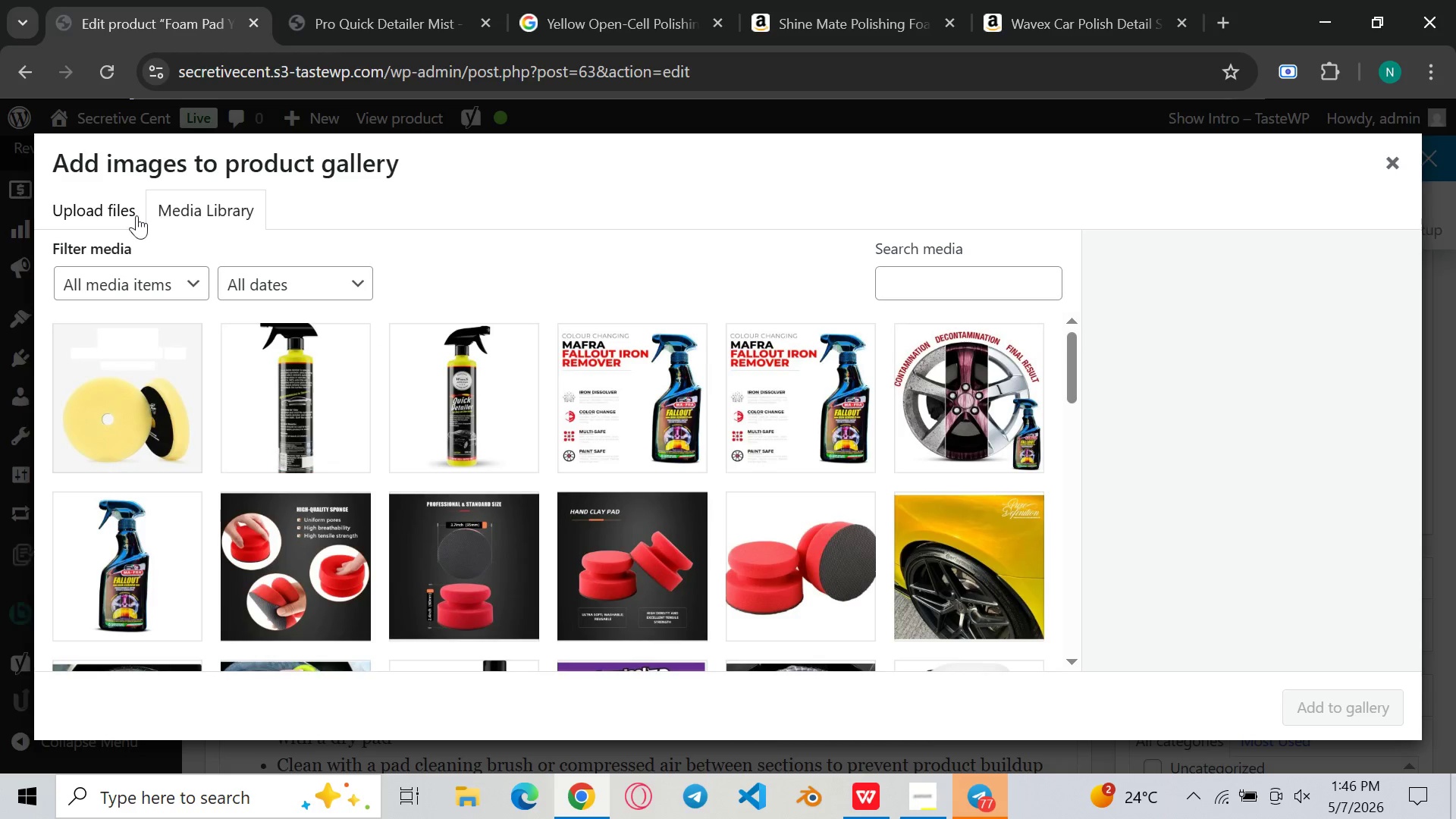 
left_click([113, 216])
 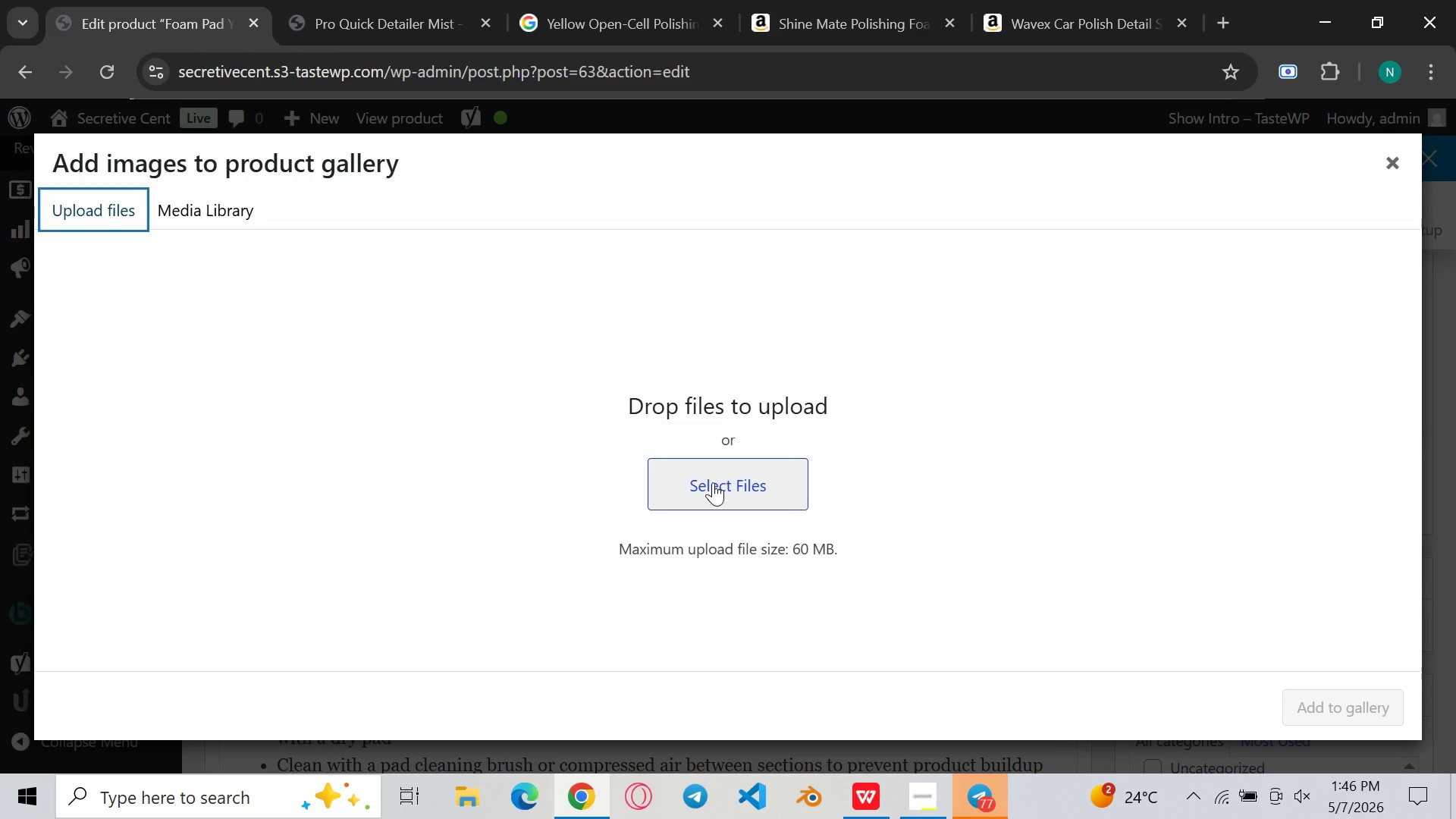 
left_click([713, 482])
 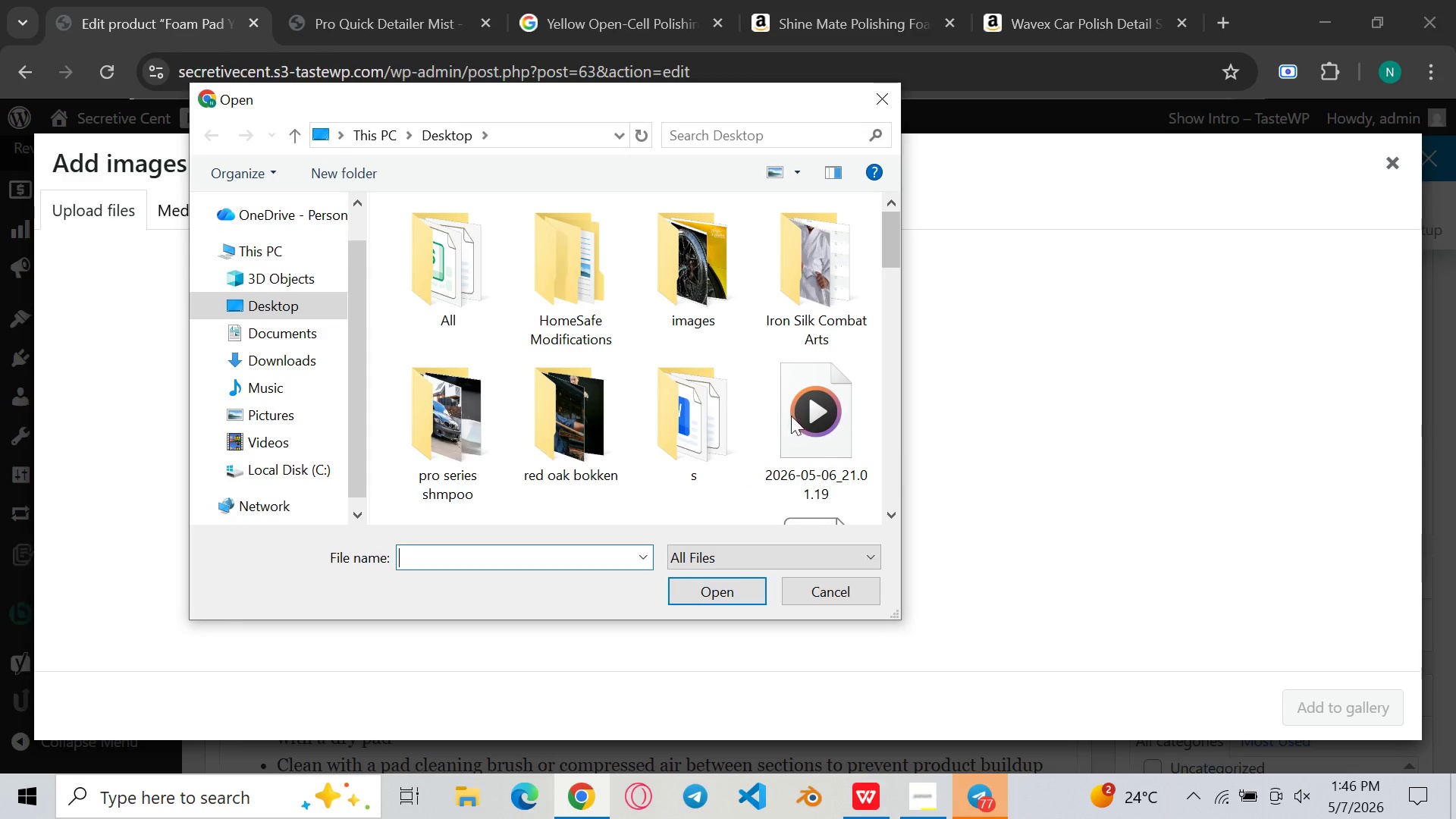 
scroll: coordinate [676, 384], scroll_direction: down, amount: 30.0
 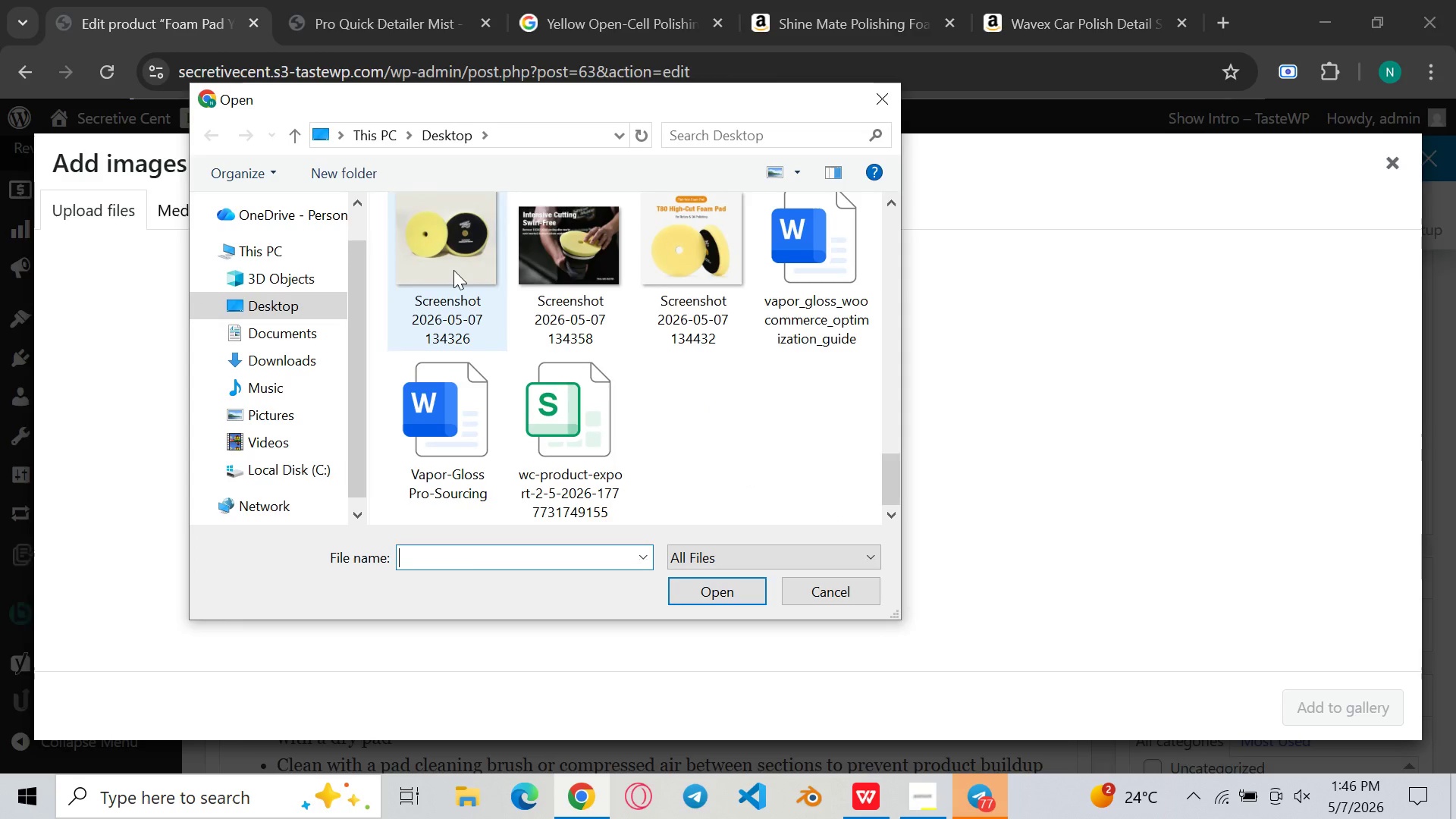 
double_click([453, 270])
 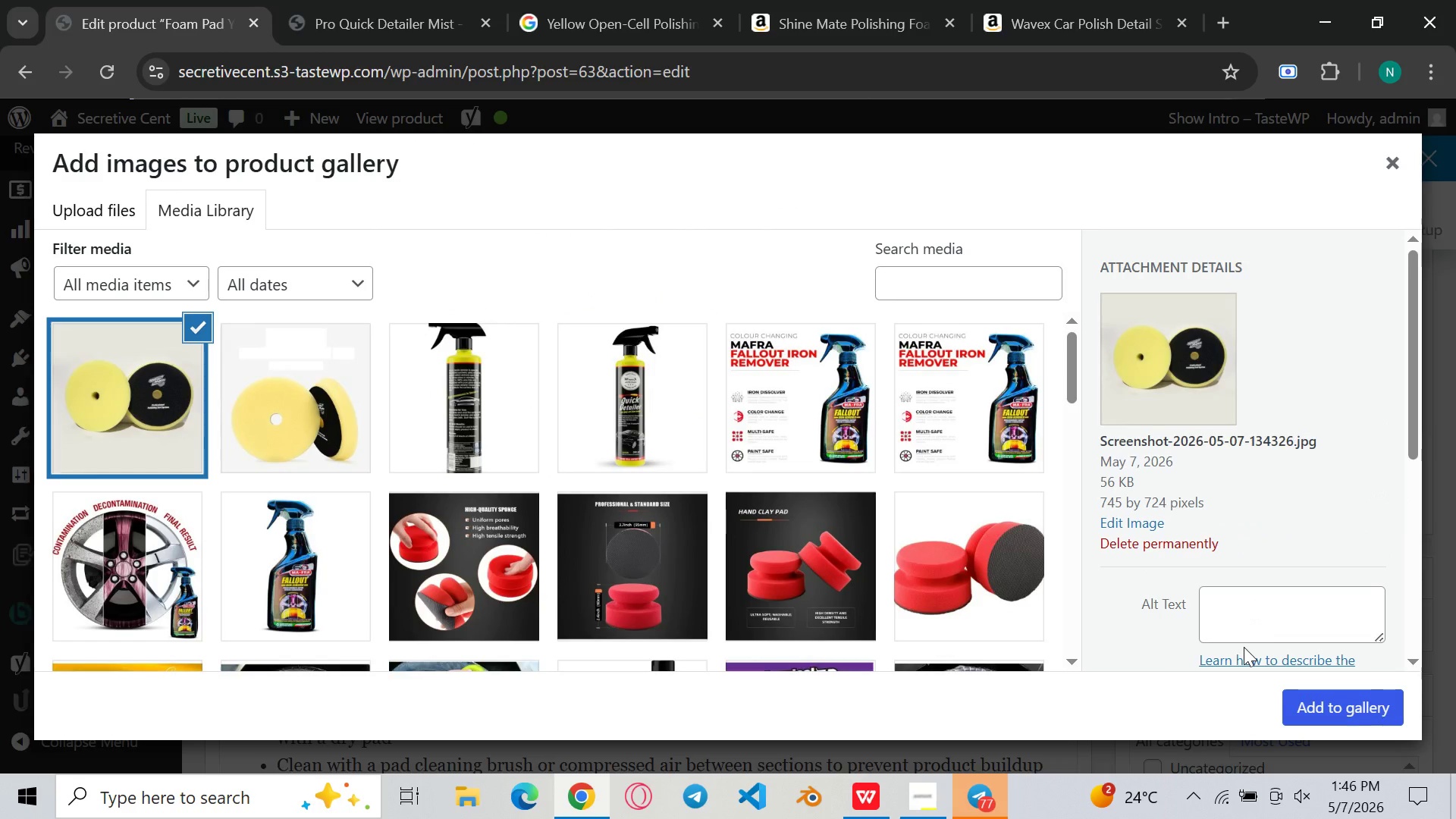 
left_click([1247, 640])
 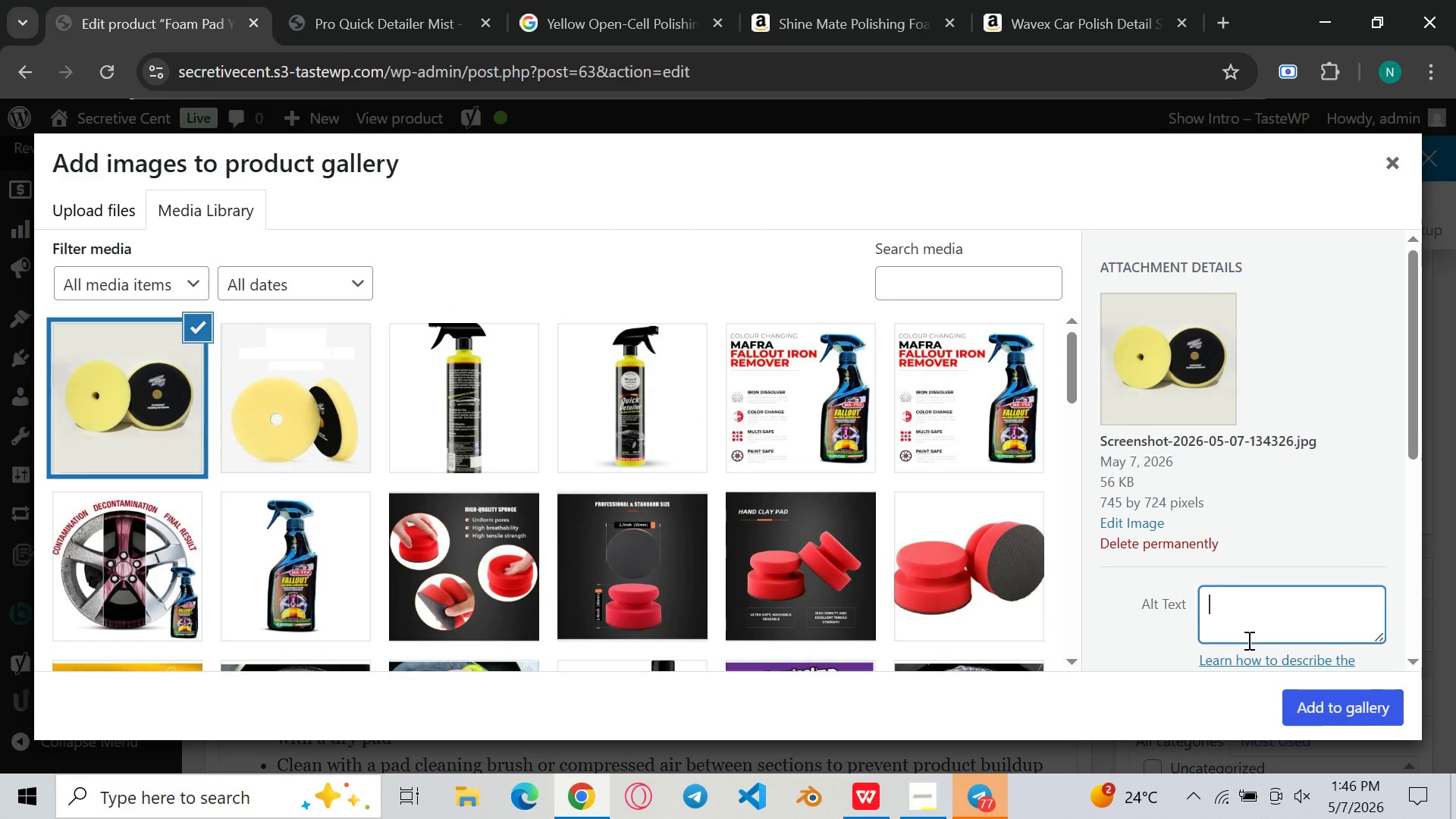 
key(Control+V)
 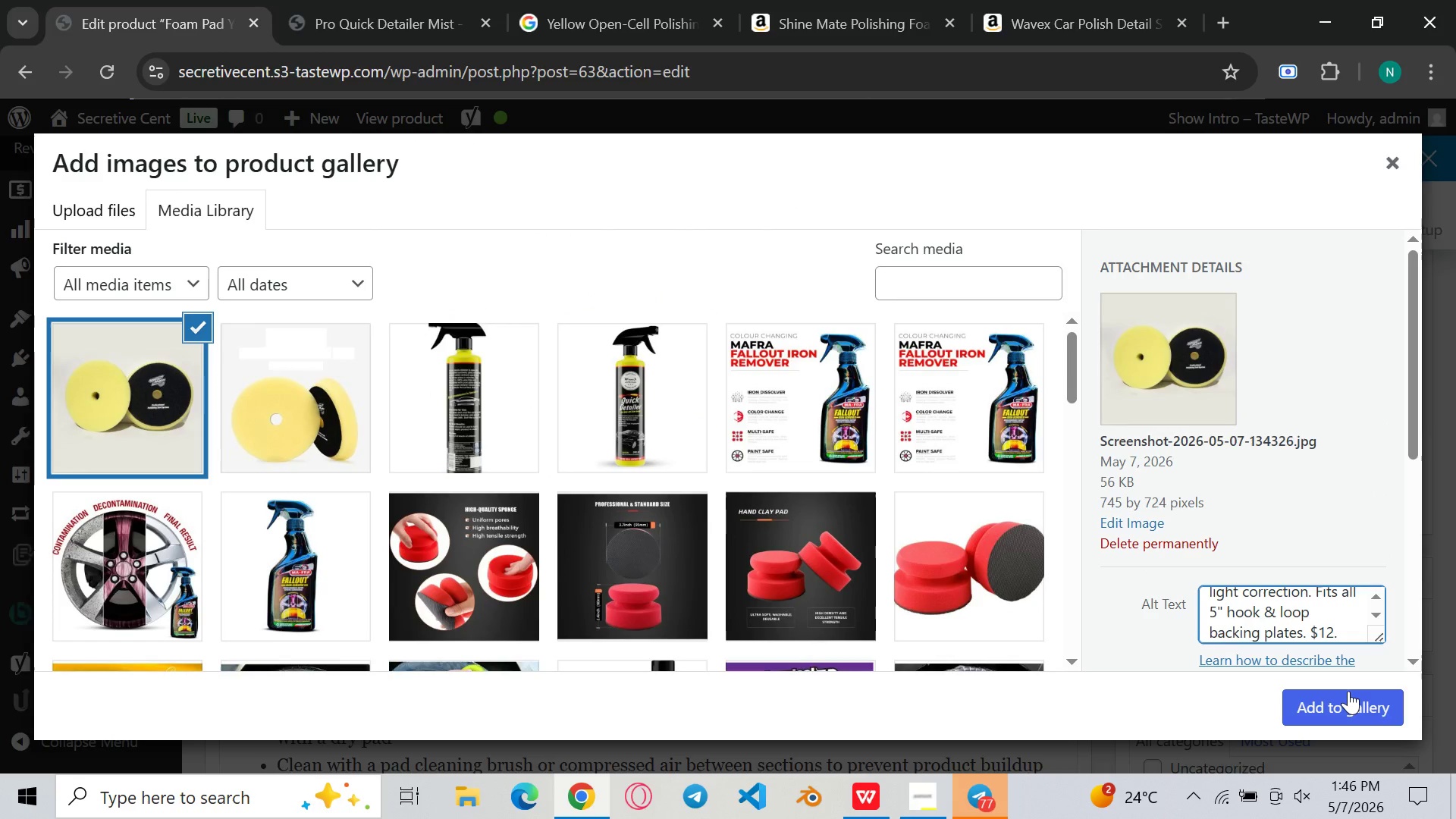 
left_click([1348, 691])
 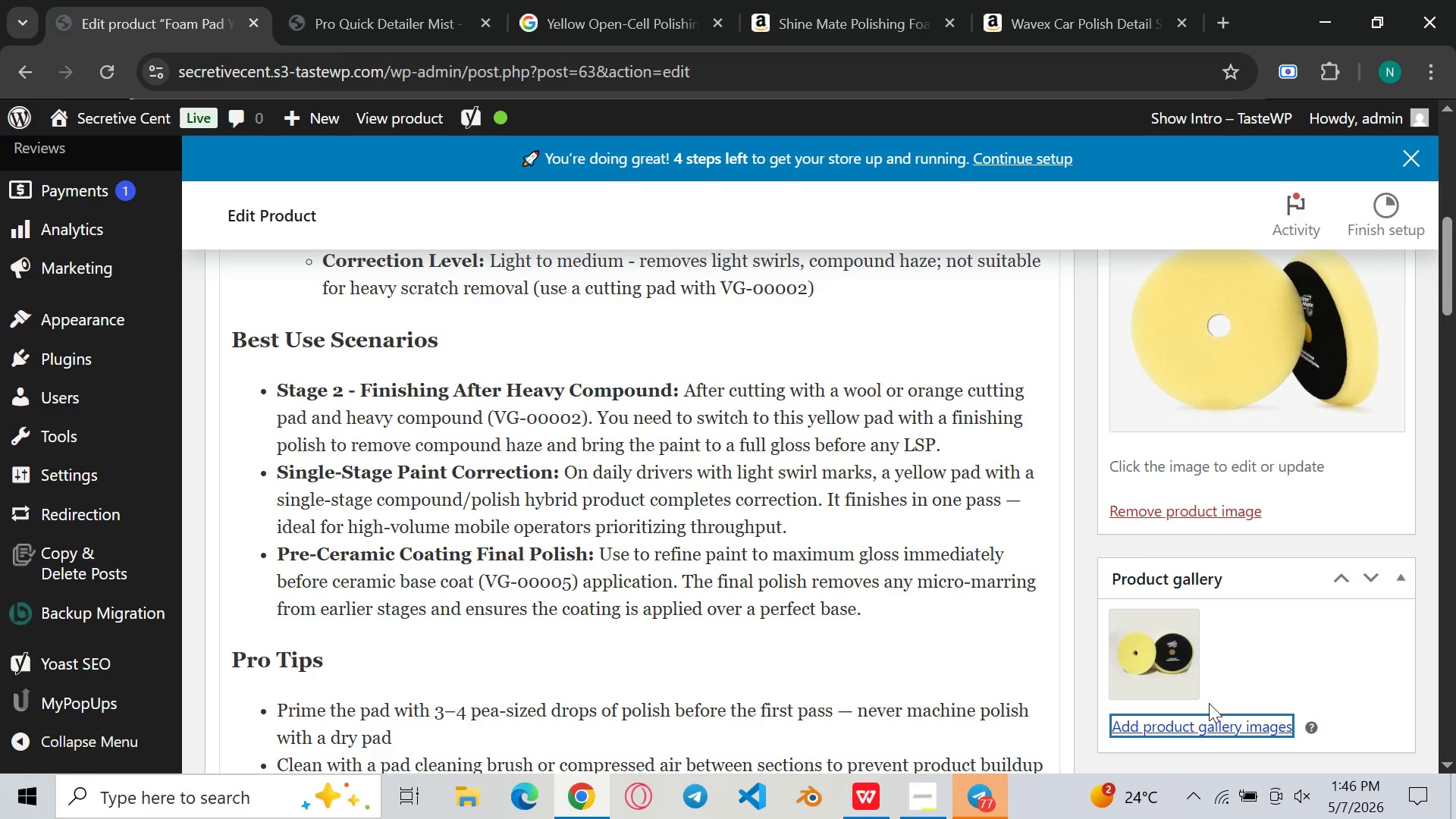 
left_click([1198, 724])
 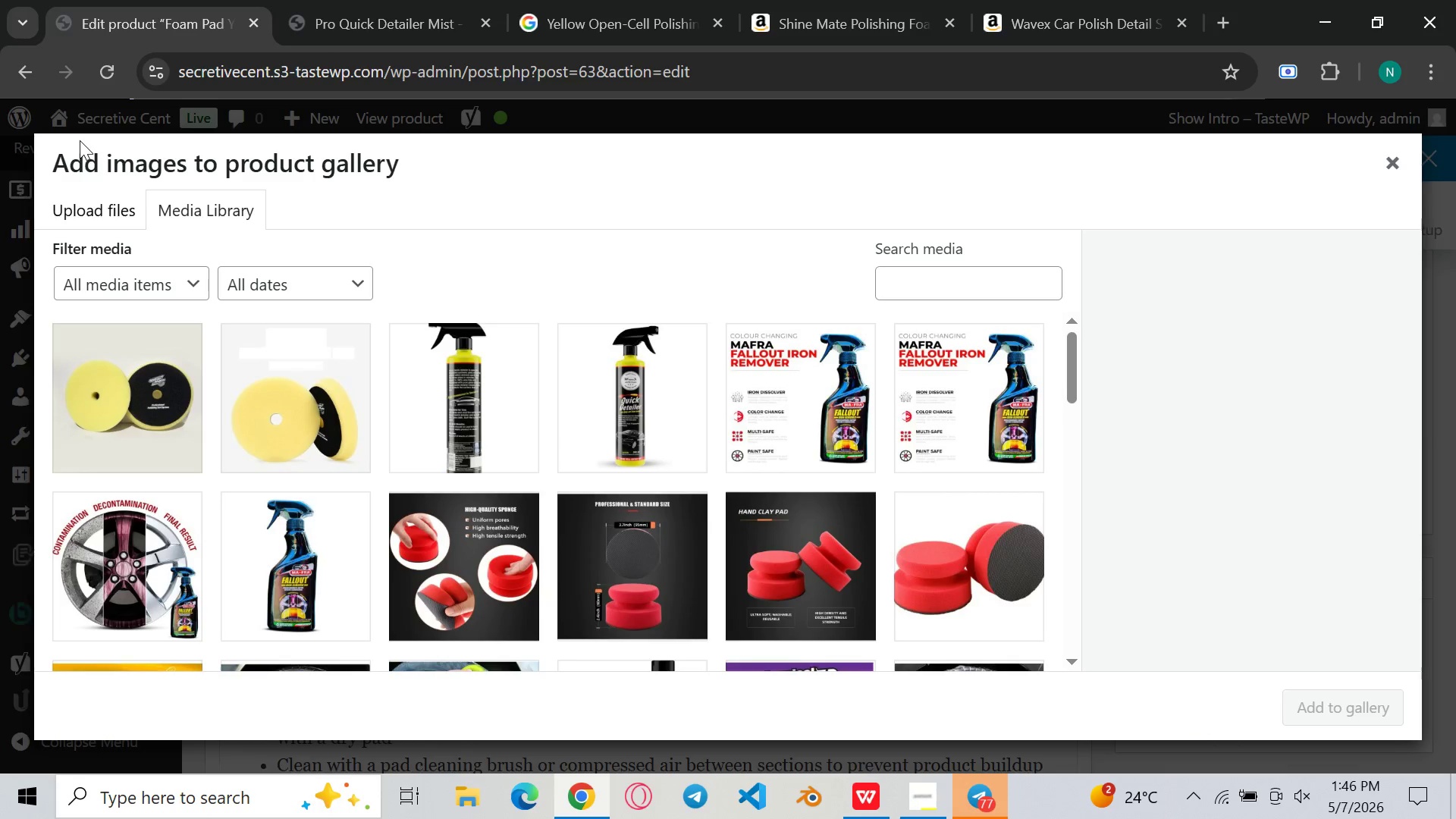 
left_click([98, 200])
 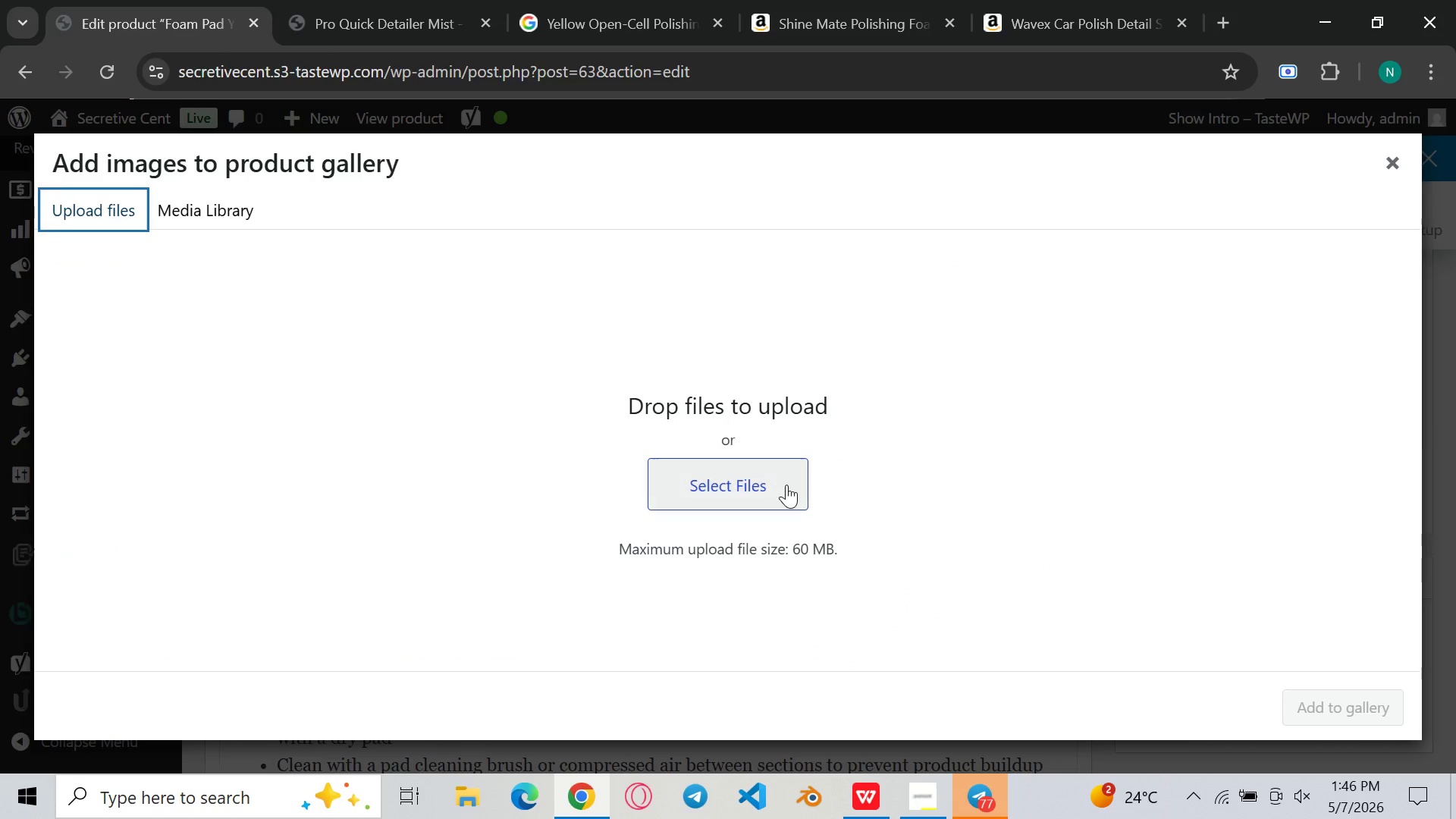 
left_click([786, 485])
 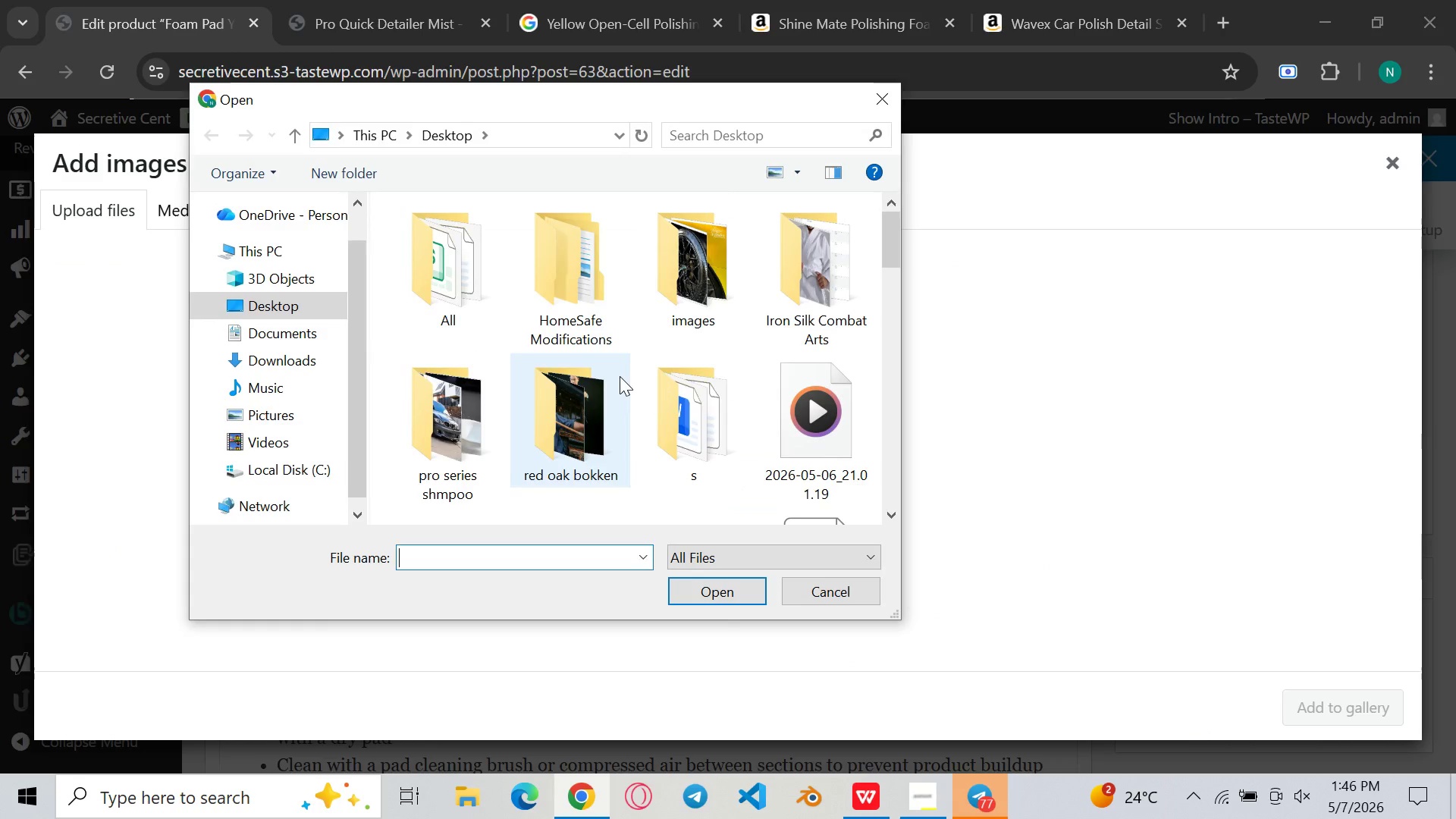 
scroll: coordinate [620, 376], scroll_direction: down, amount: 58.0
 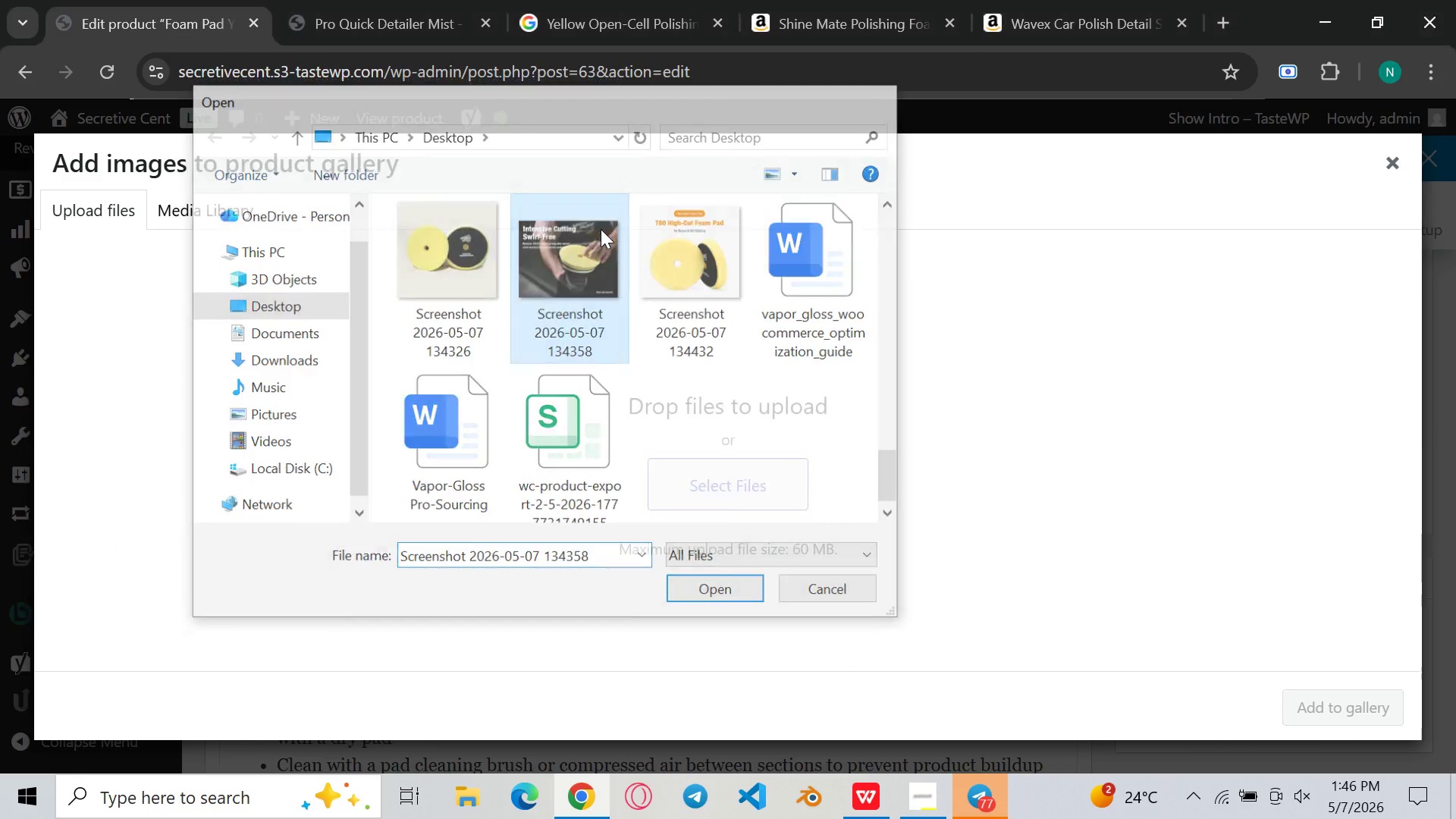 
double_click([601, 229])
 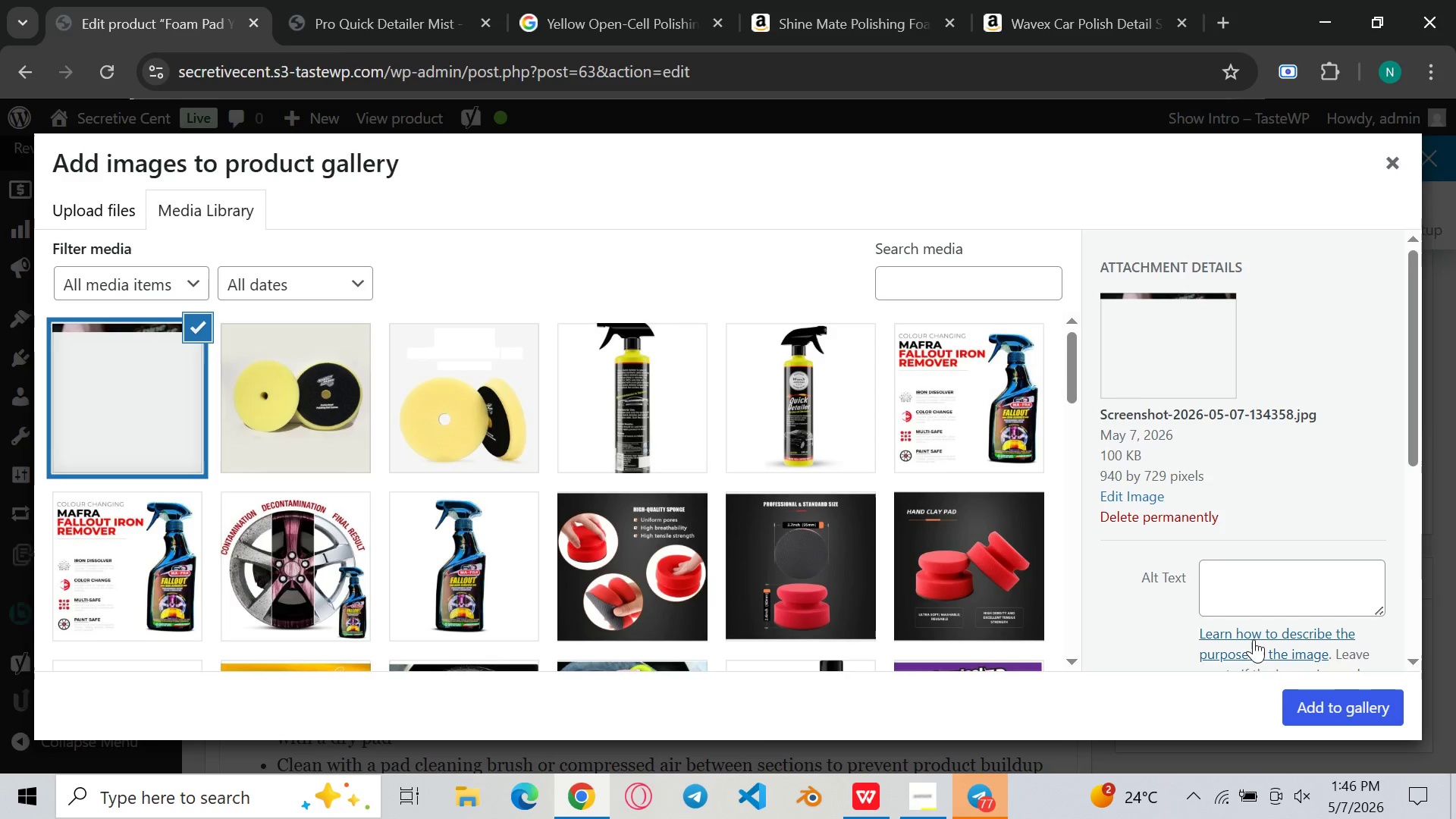 
left_click([1233, 573])
 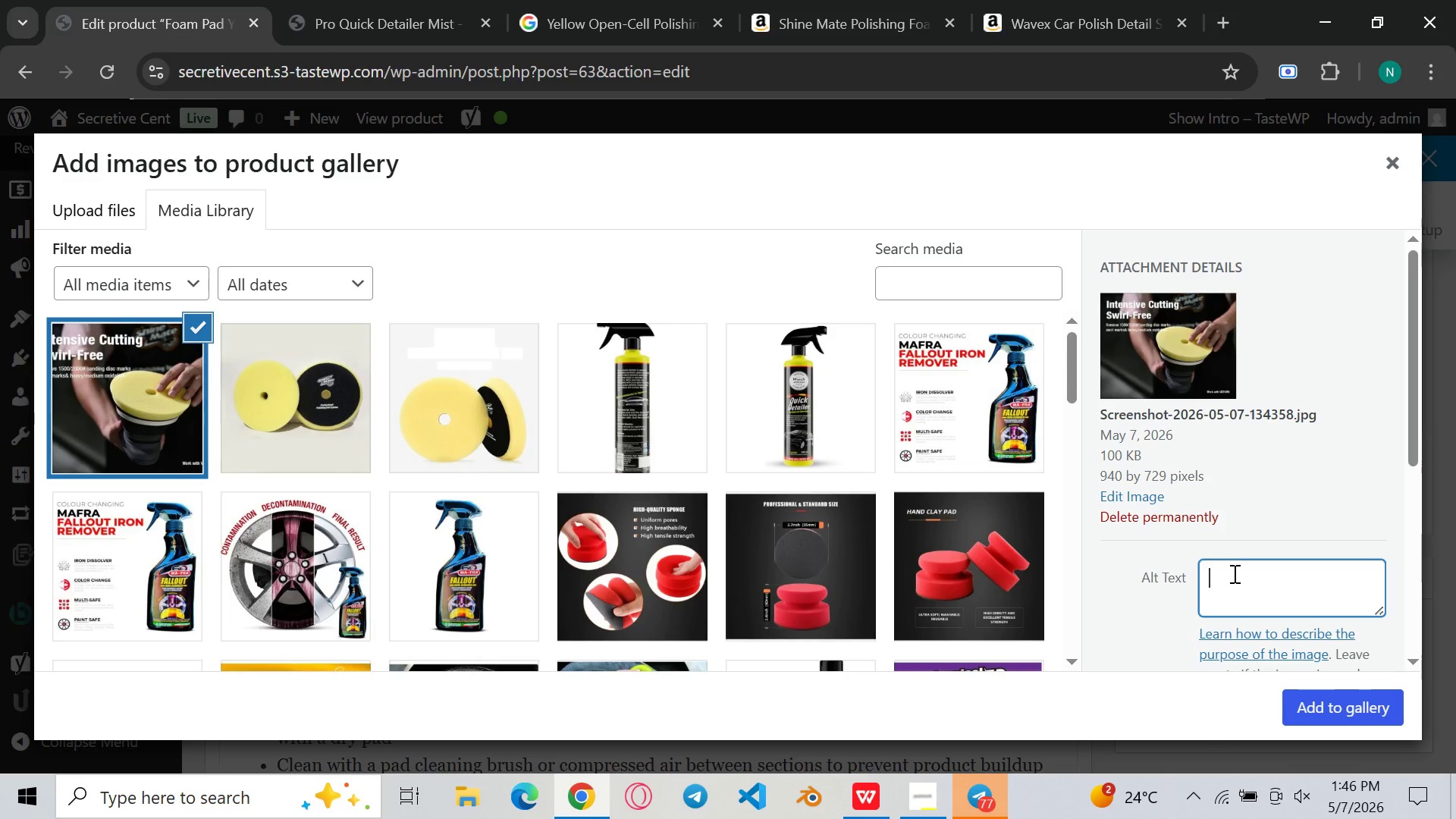 
key(Control+V)
 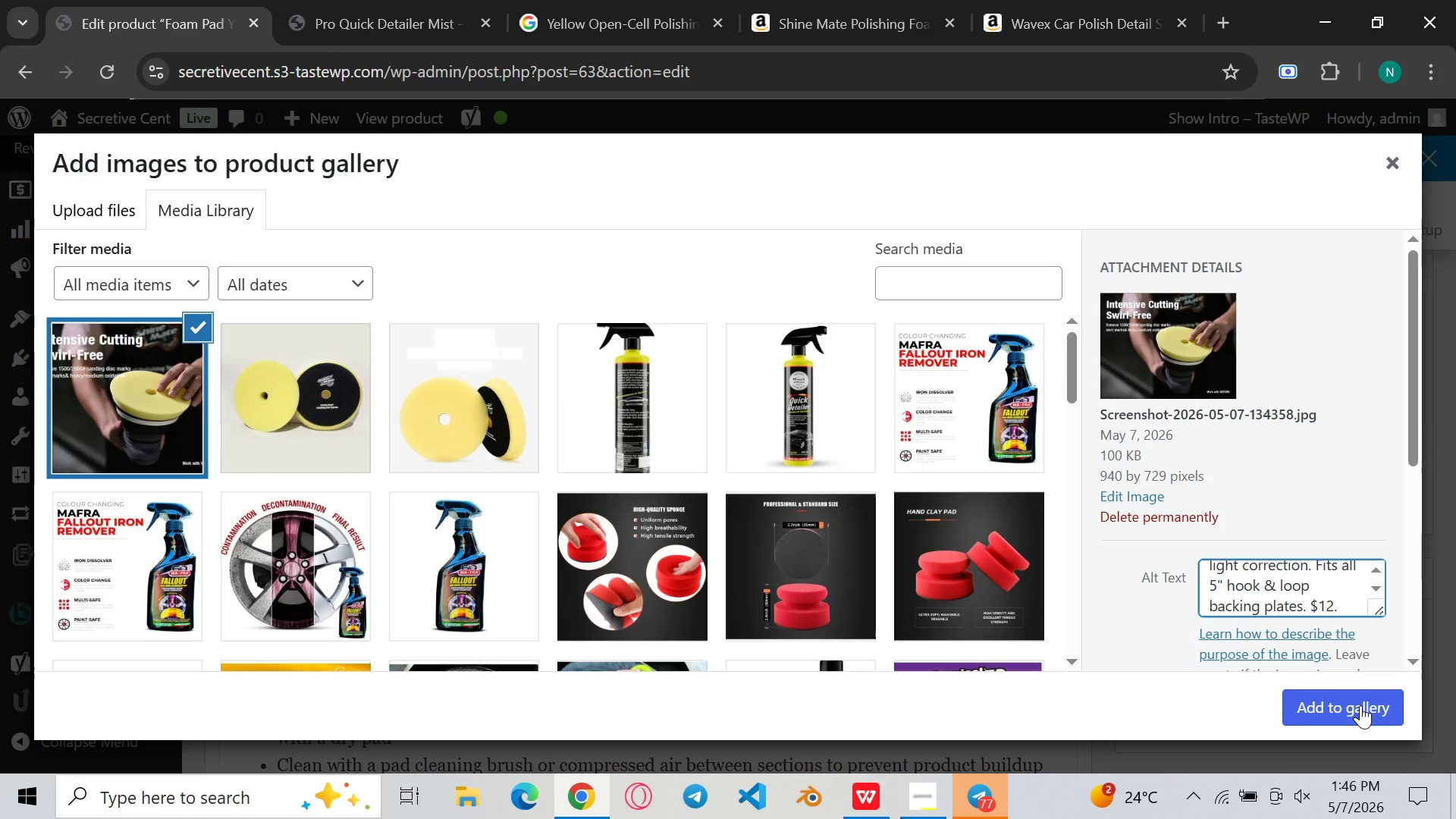 
left_click([1360, 706])
 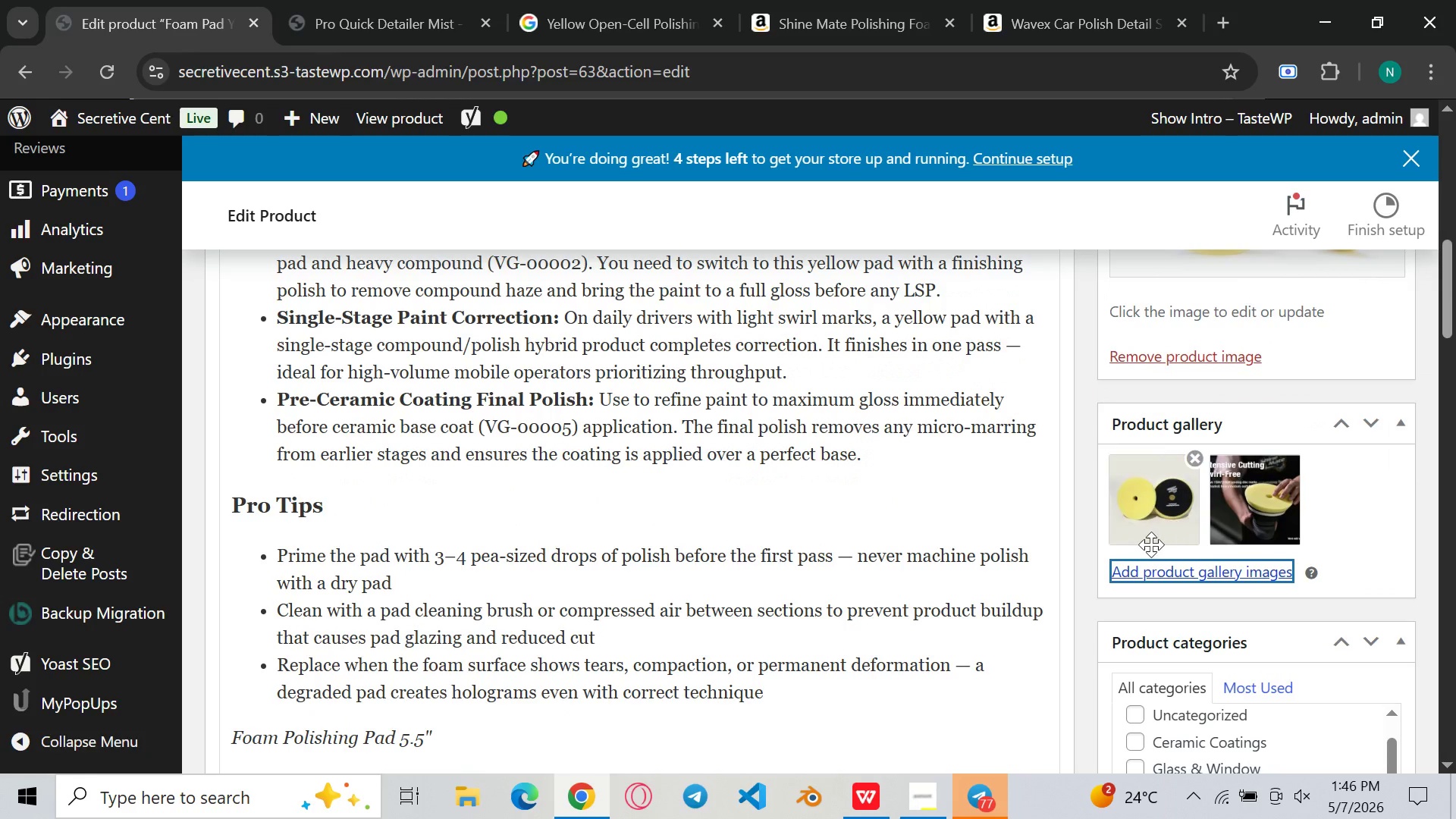 
left_click([1141, 575])
 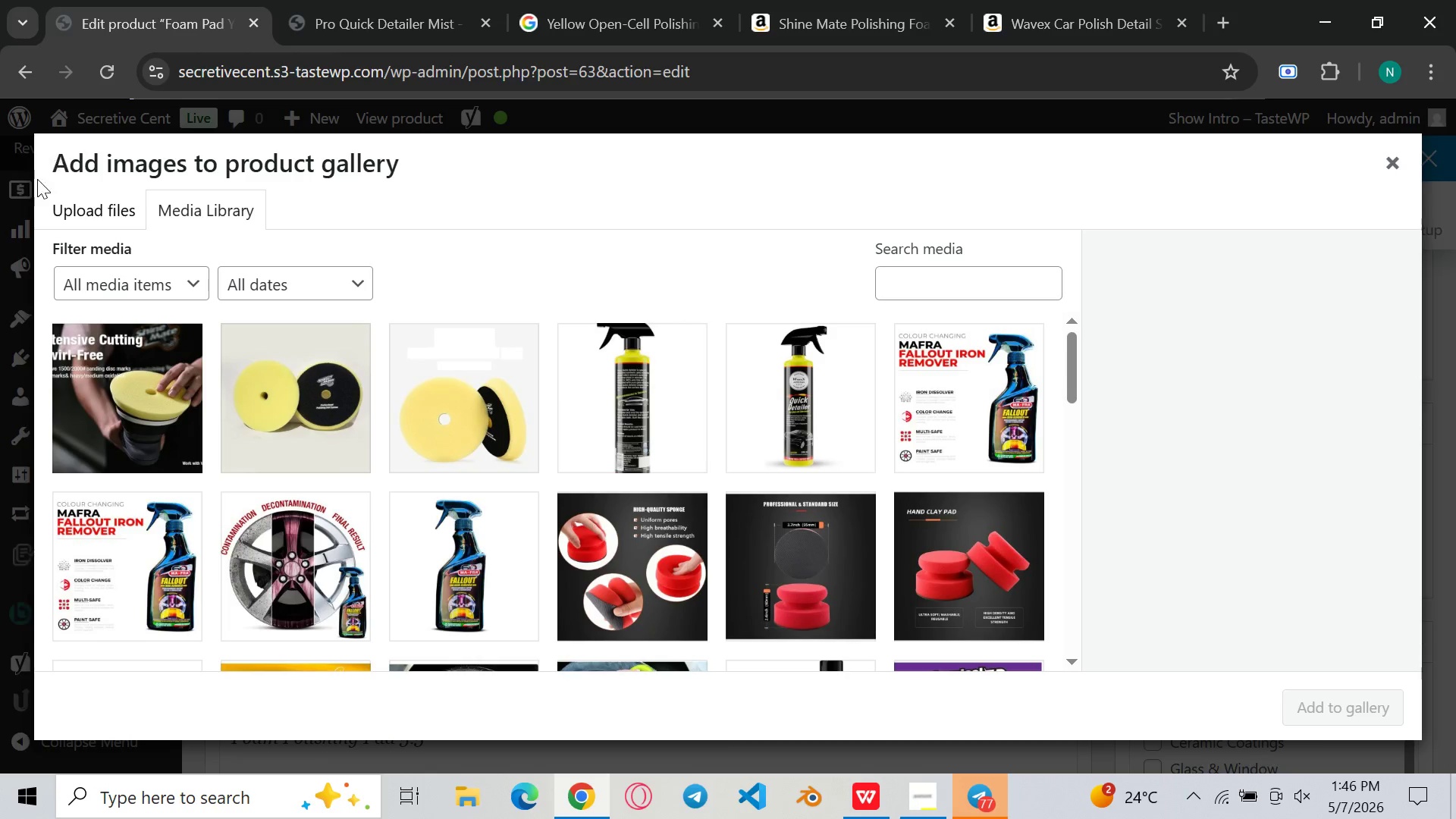 
left_click([92, 212])
 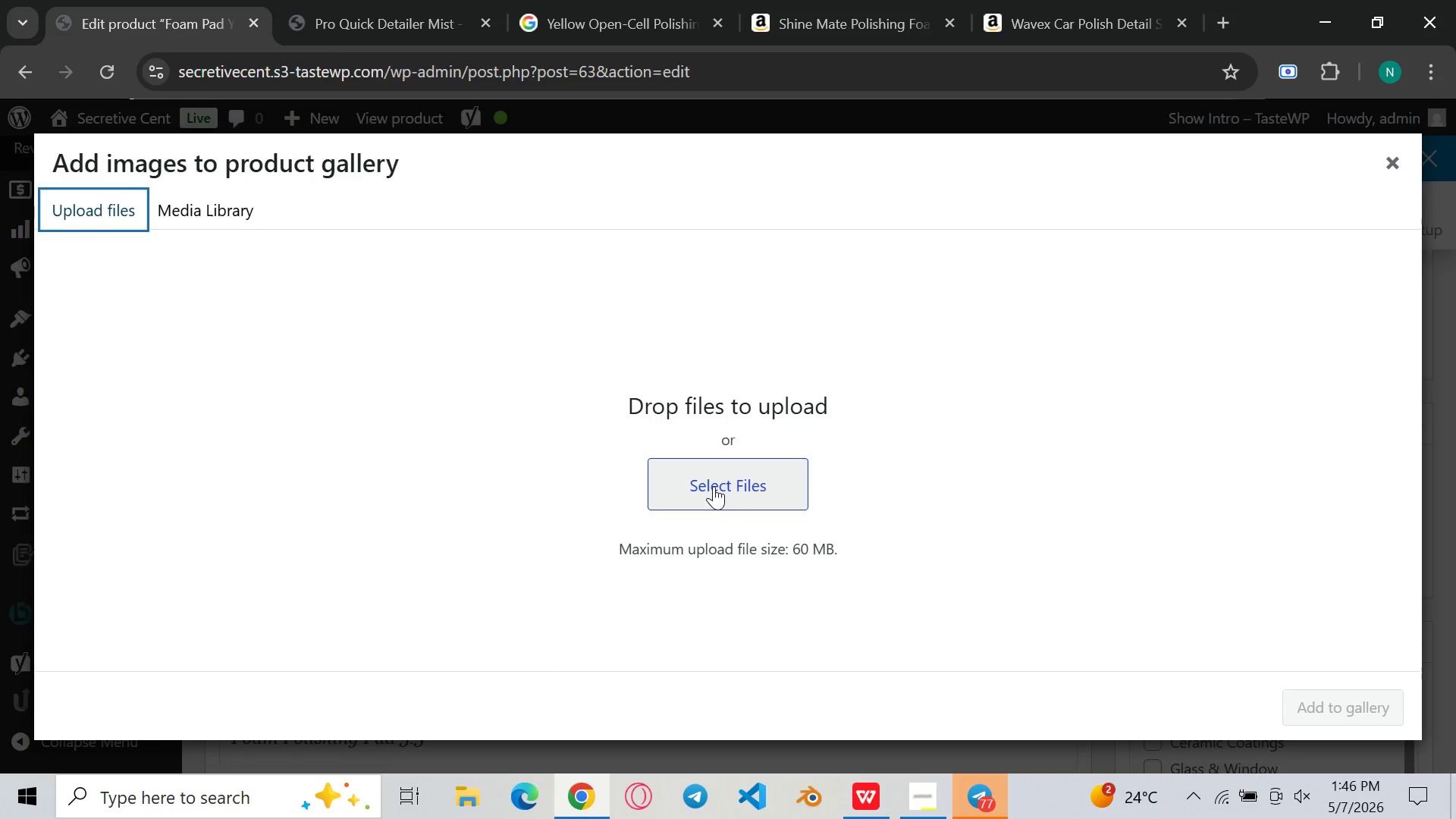 
left_click([736, 490])
 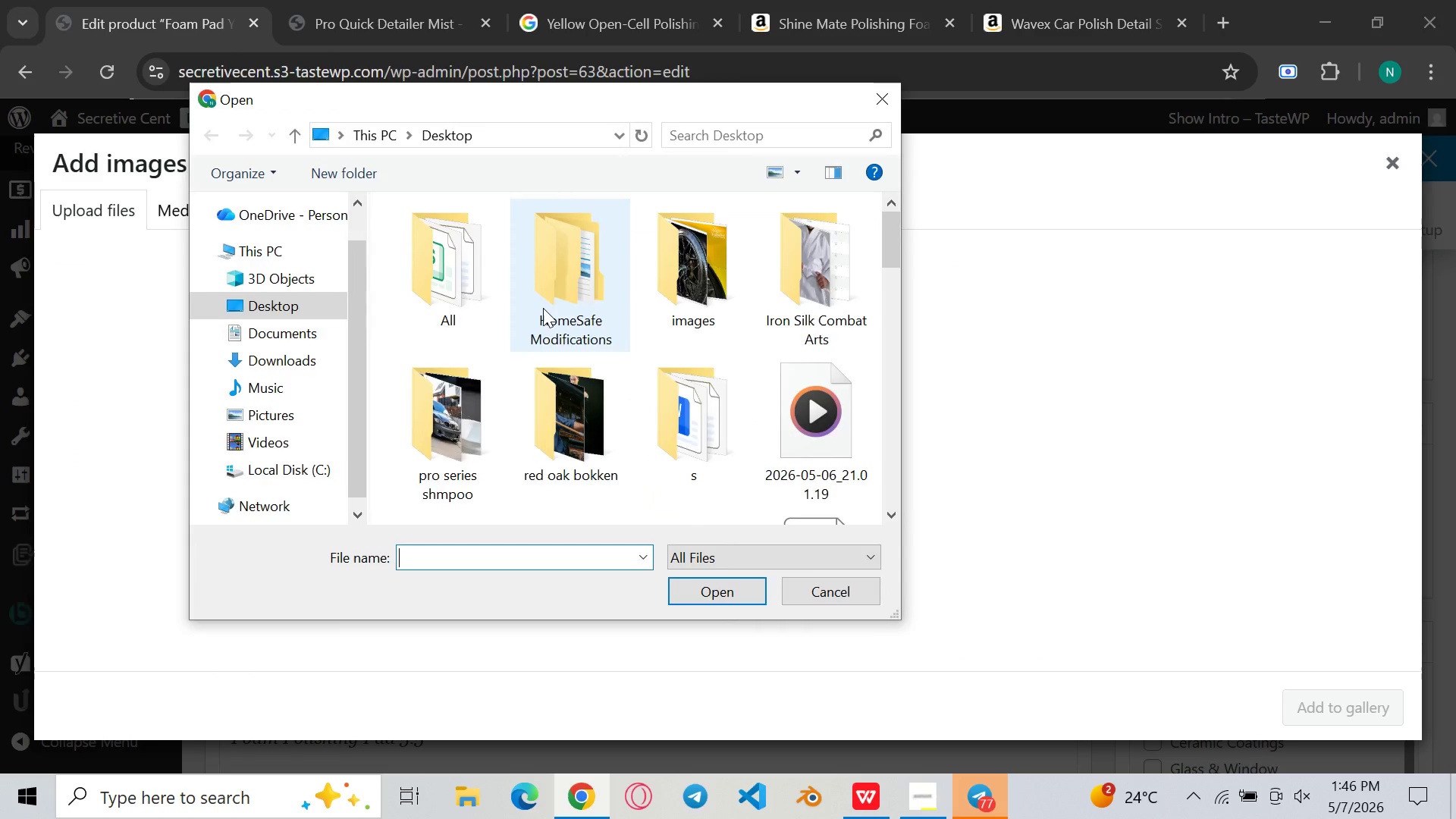 
scroll: coordinate [543, 308], scroll_direction: down, amount: 57.0
 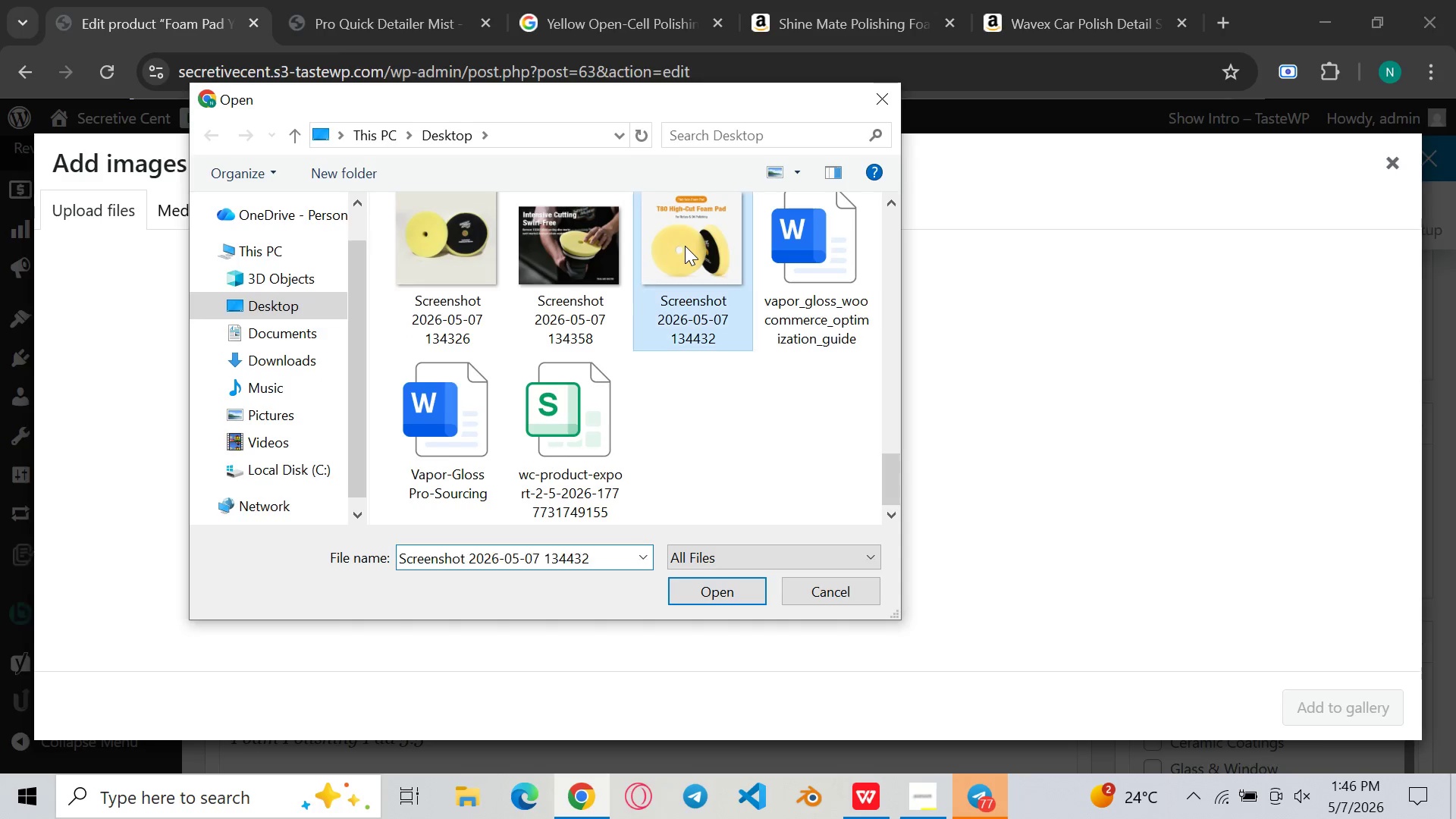 
double_click([685, 246])
 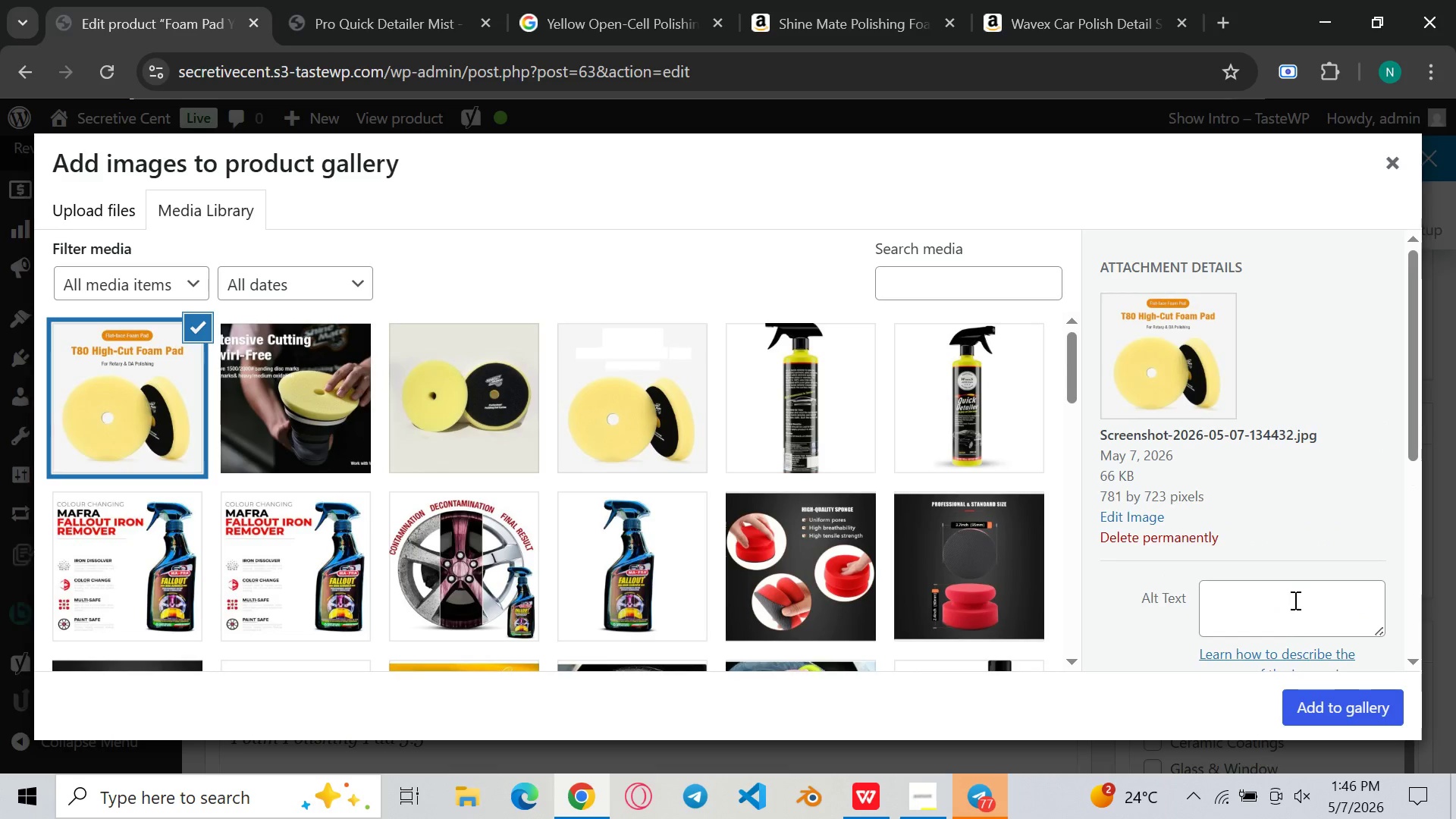 
left_click([1276, 615])
 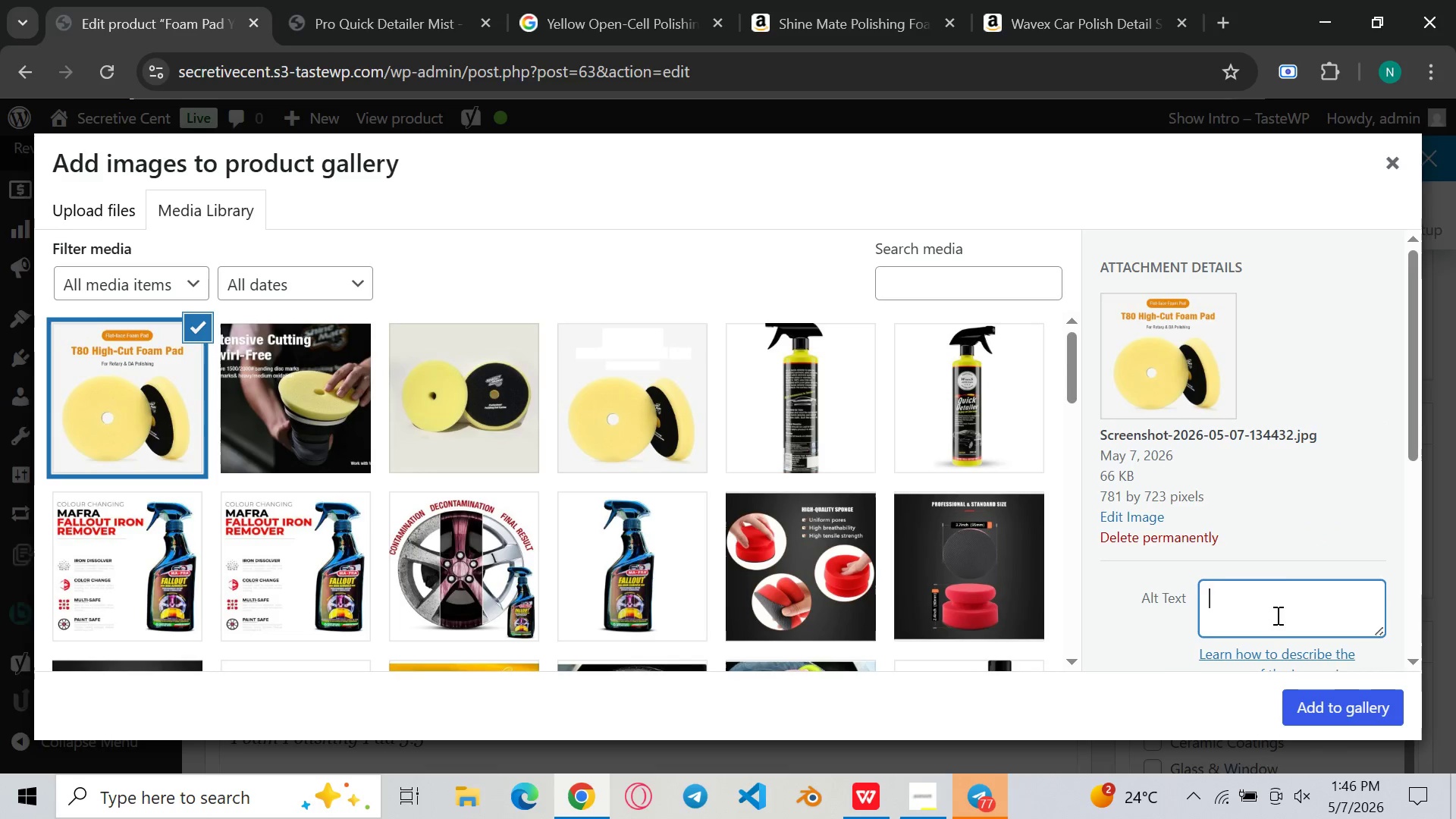 
key(Control+ControlLeft)
 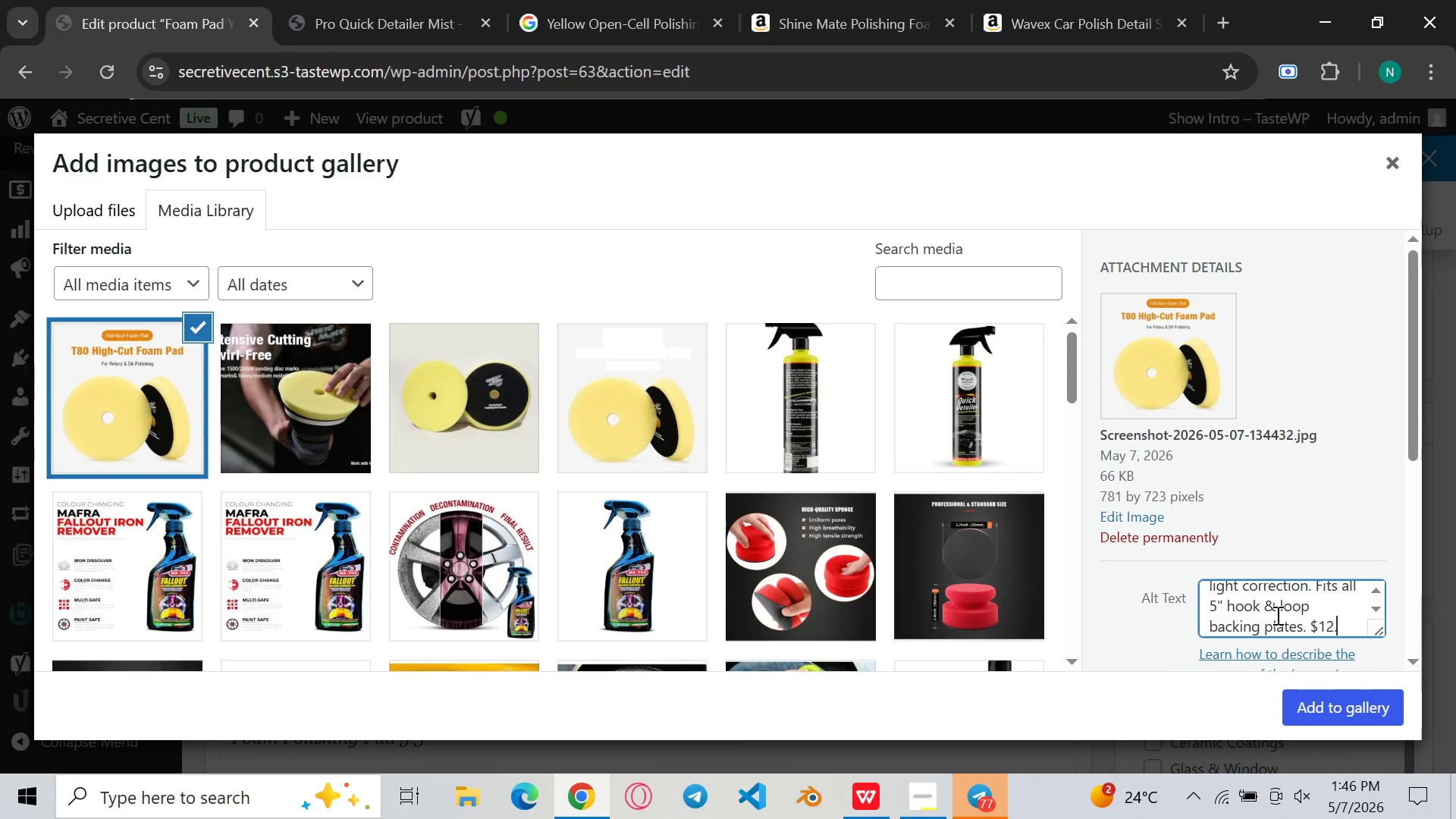 
key(Control+V)
 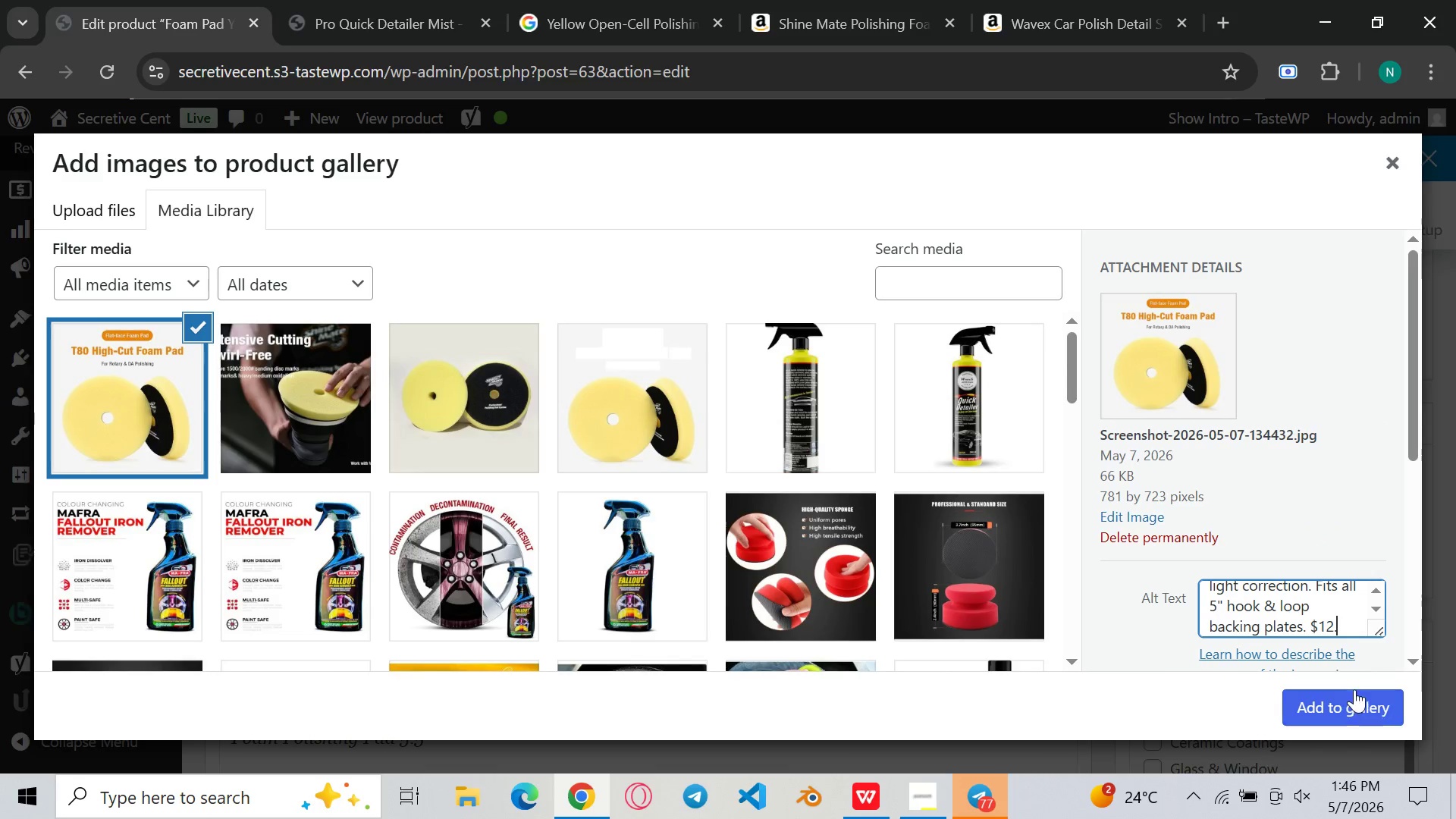 
left_click([1351, 694])
 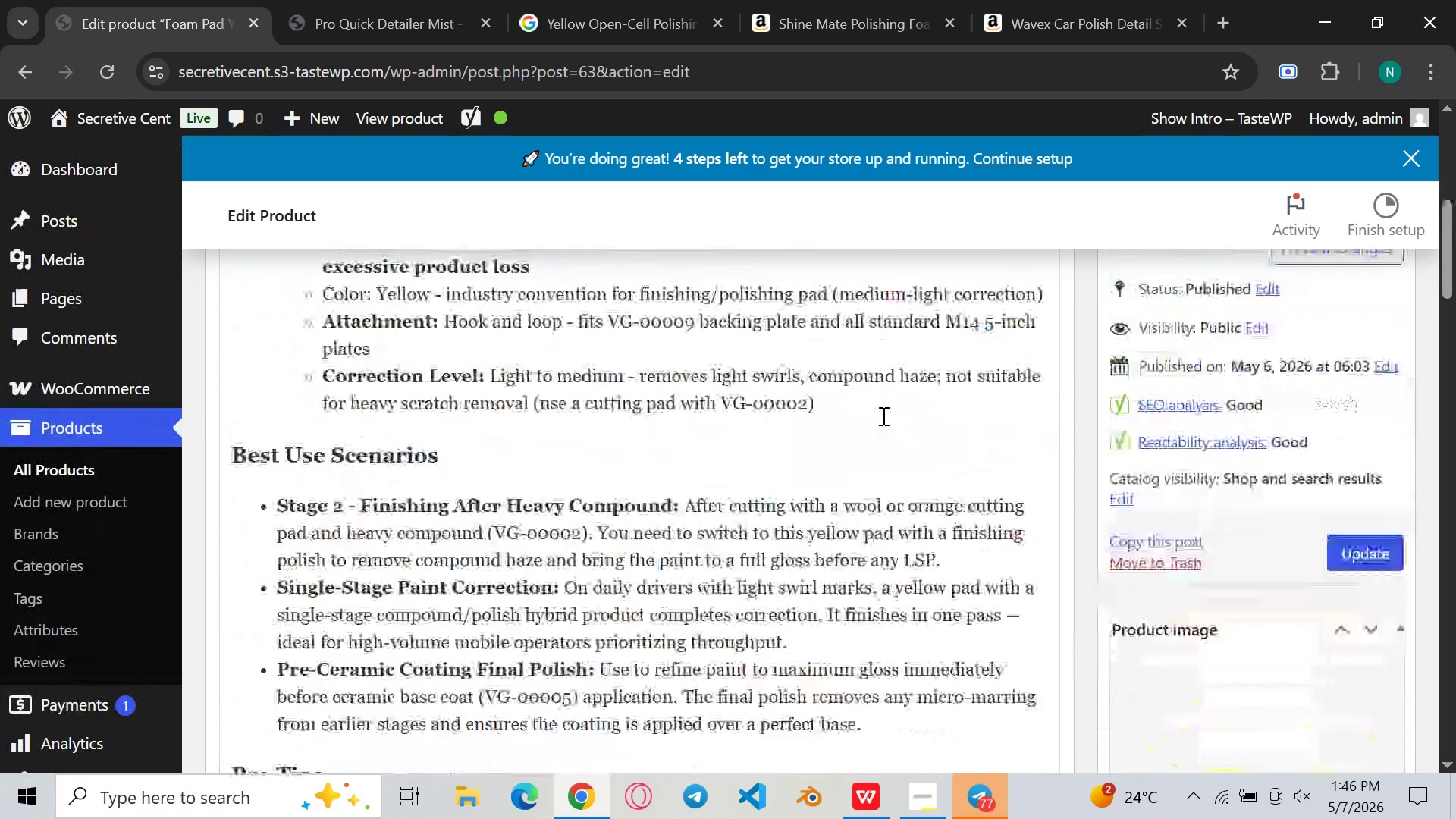 
wait(5.67)
 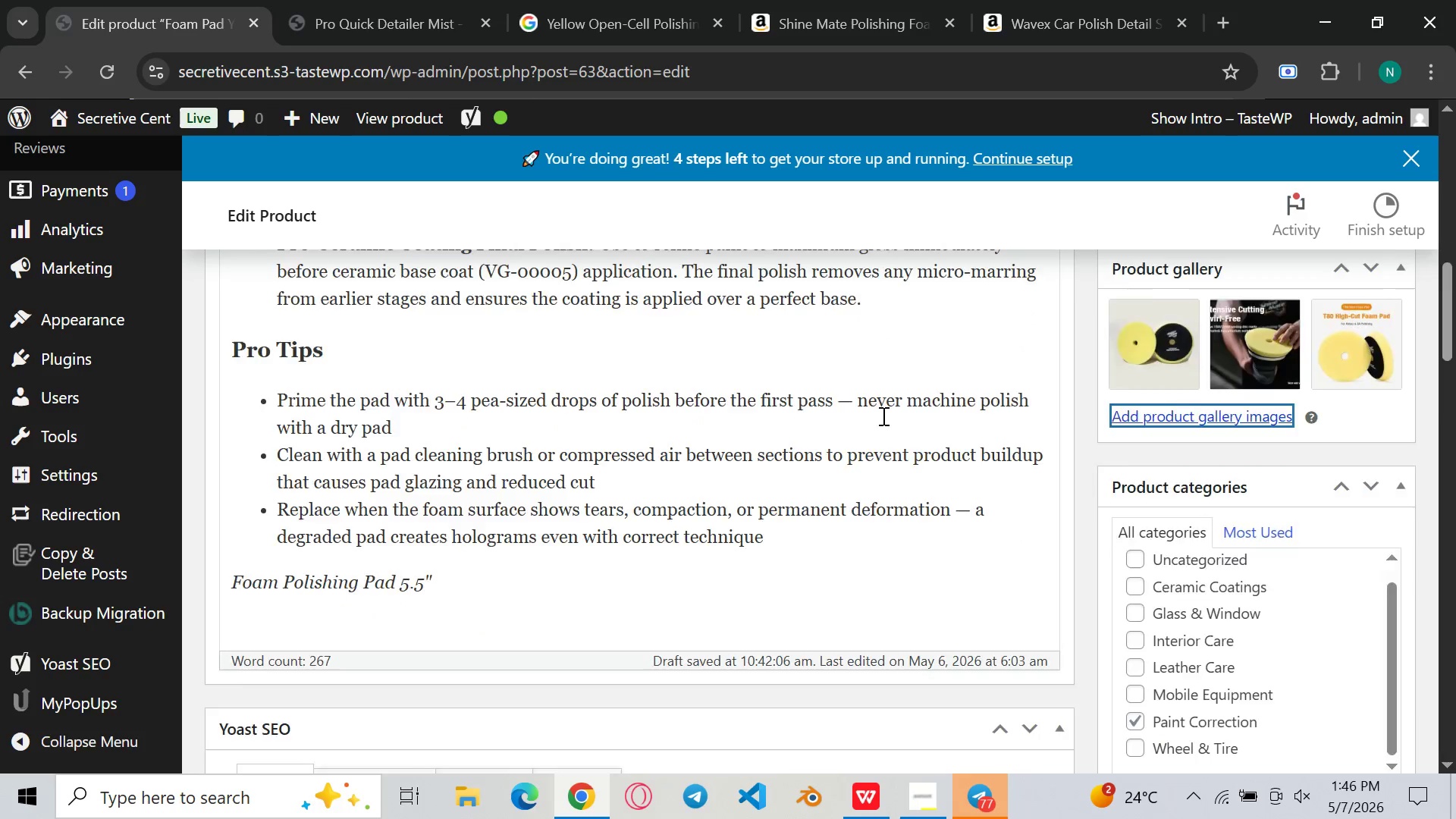 
left_click([1384, 544])
 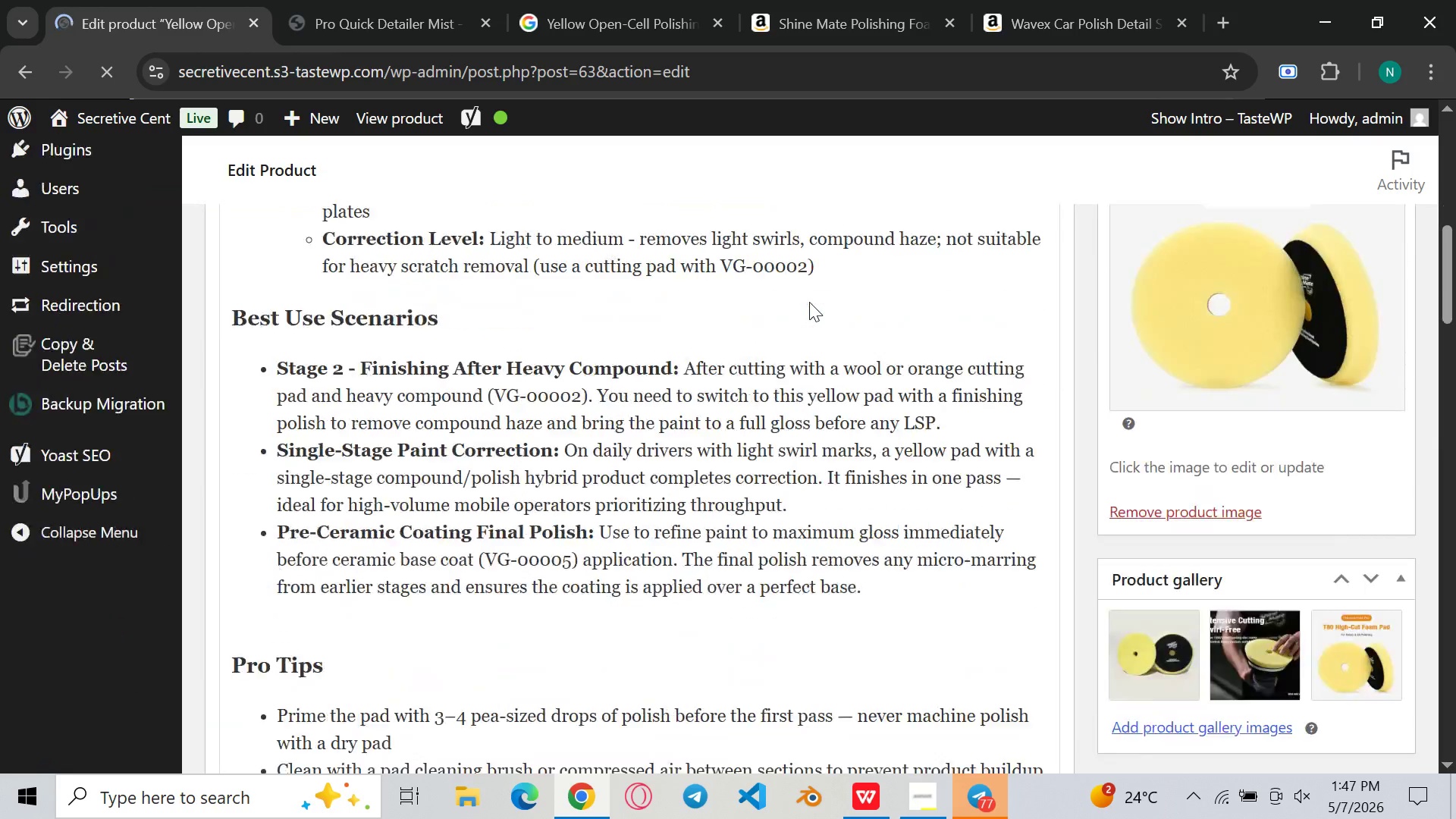 
wait(12.7)
 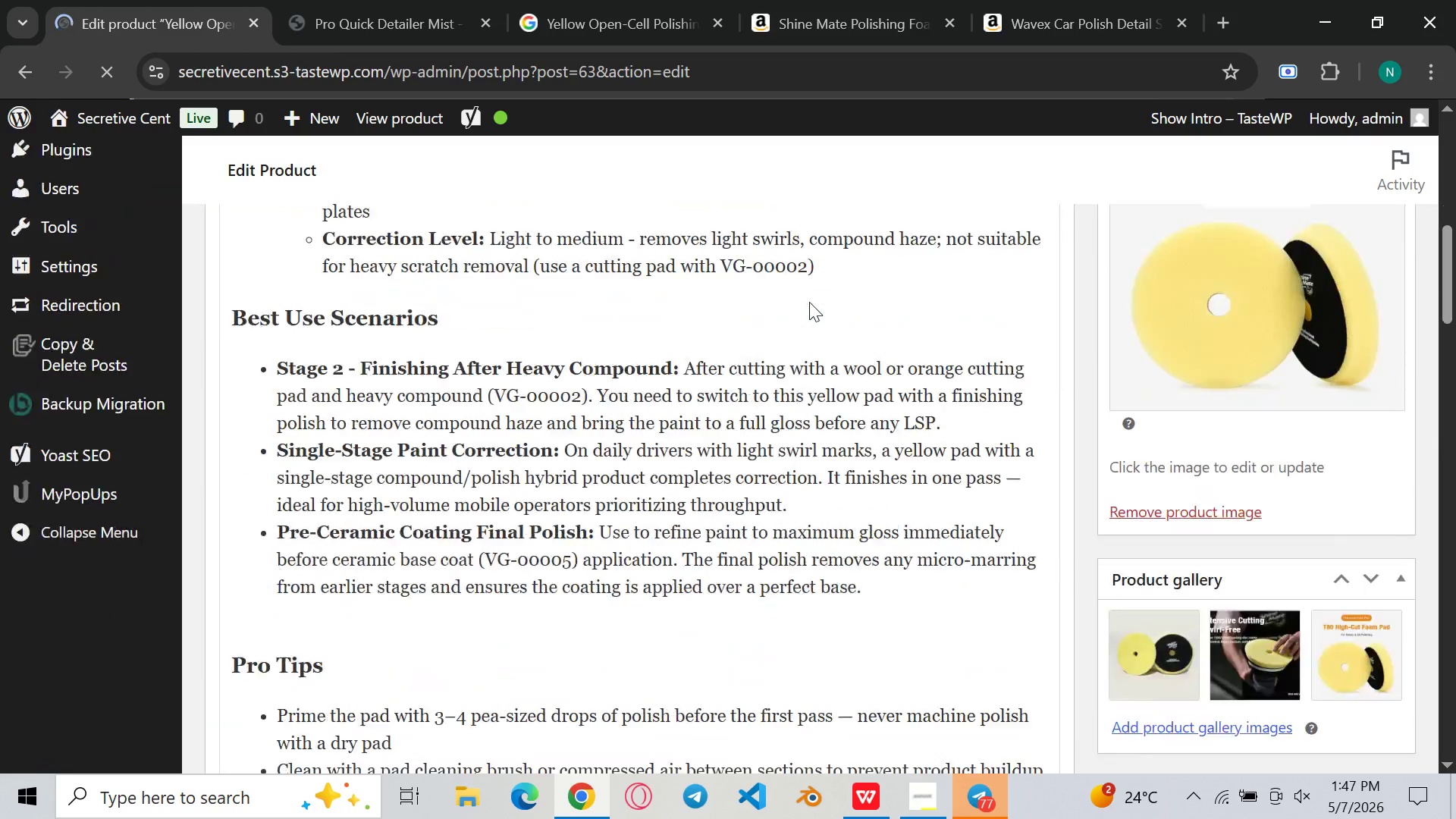 
left_click([1194, 484])
 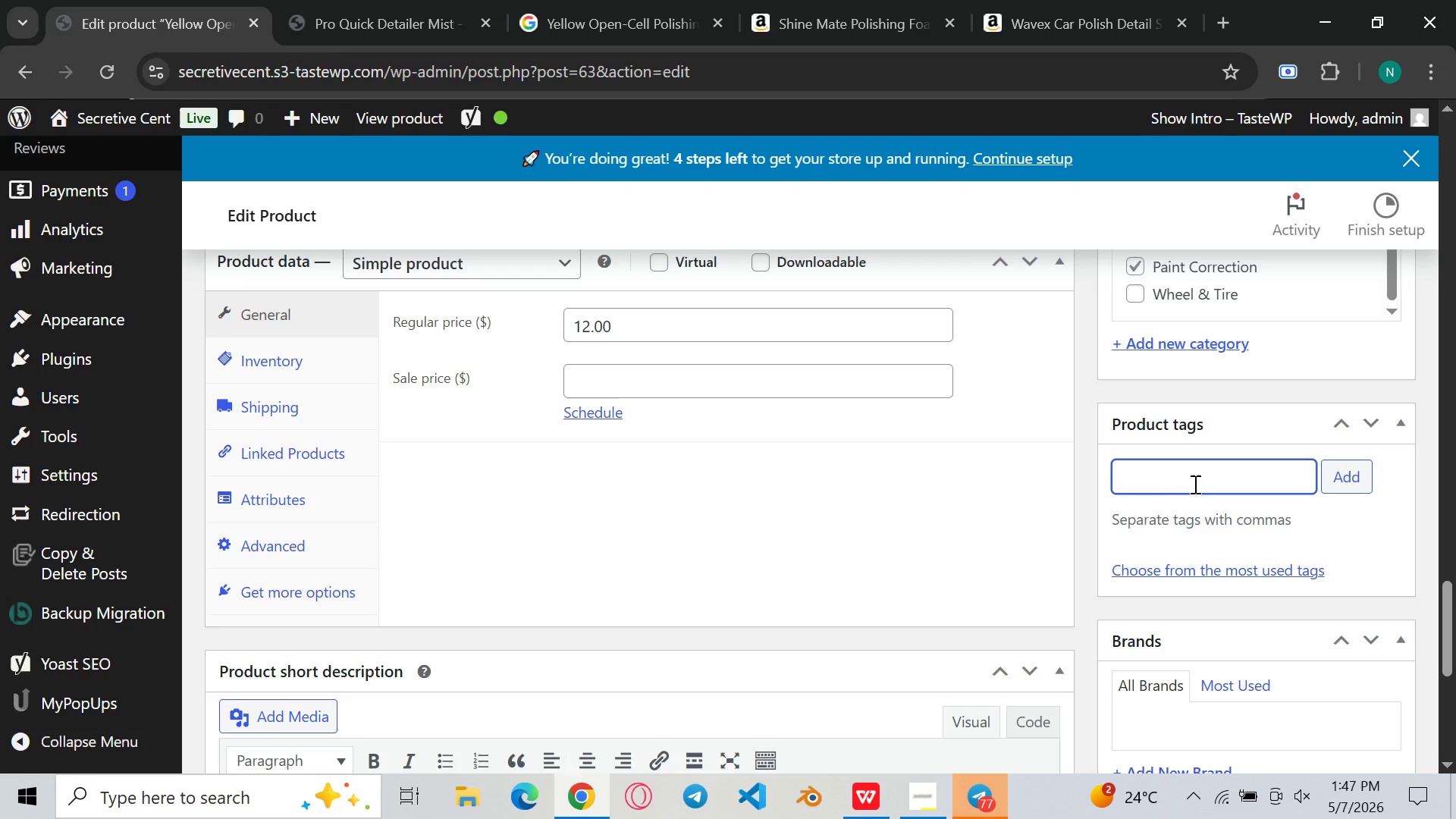 
type(Paint Correction, PLos)
key(Backspace)
key(Backspace)
key(Backspace)
type(os)
key(Backspace)
type(lishing Equipmw)
key(Backspace)
type(ent, MObile)
key(Backspace)
key(Backspace)
key(Backspace)
key(Backspace)
key(Backspace)
type(obile Detailing & light )
 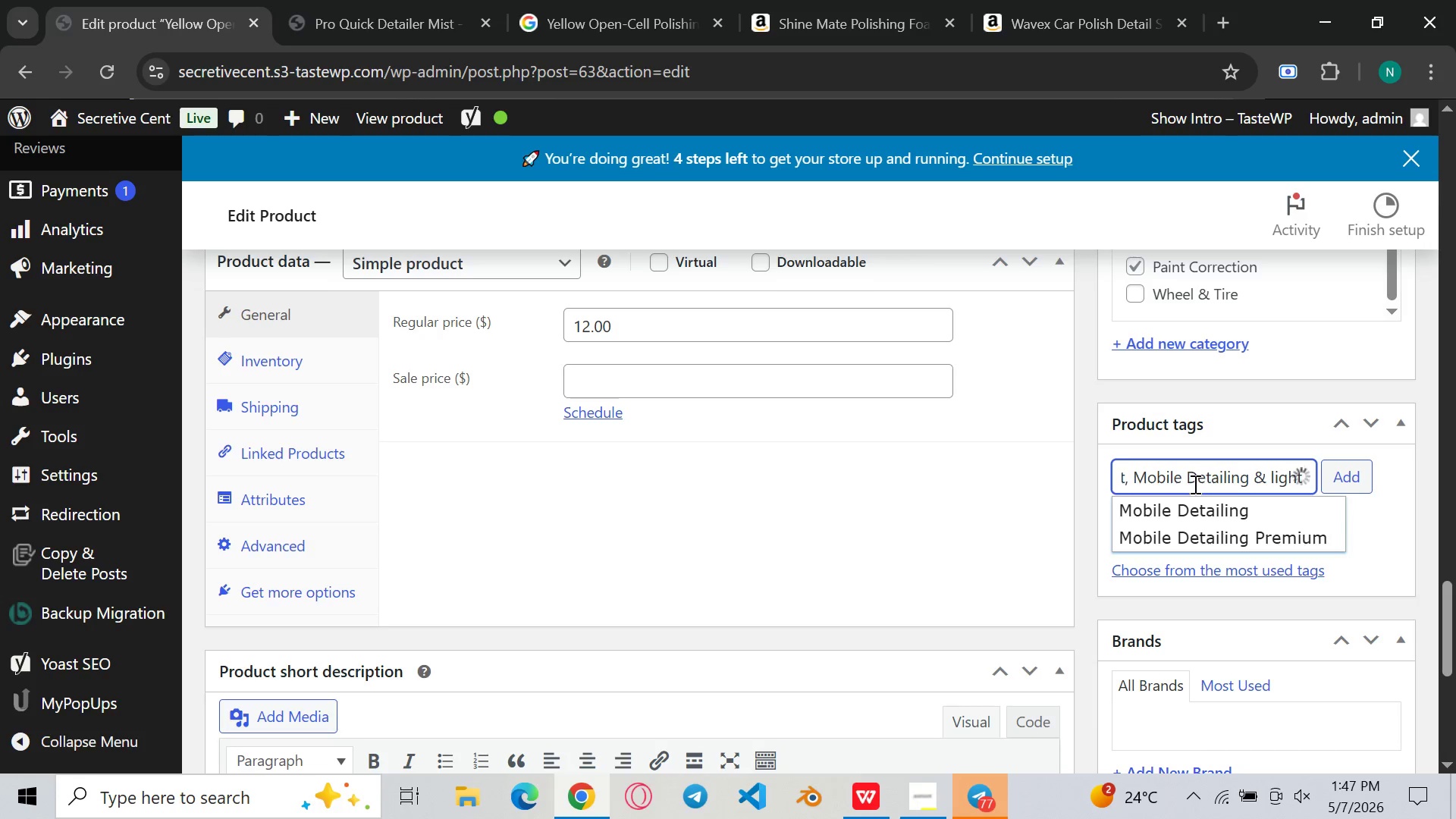 
key(Backspace)
key(Backspace)
key(Backspace)
key(Backspace)
key(Backspace)
key(Backspace)
key(Backspace)
key(Backspace)
key(Backspace)
type(, Foam Padd)
key(Backspace)
type(s)
 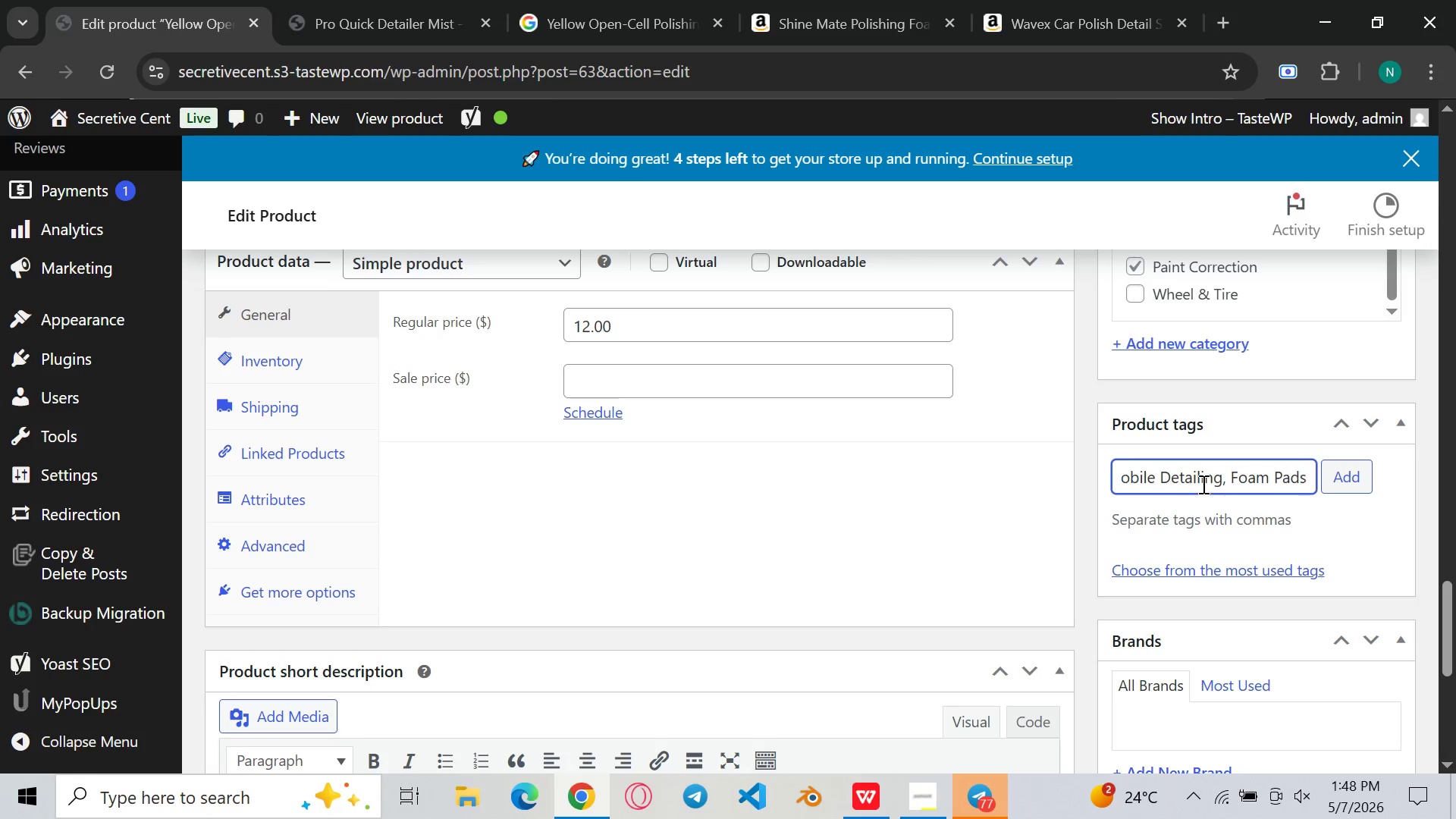 
left_click([1338, 483])
 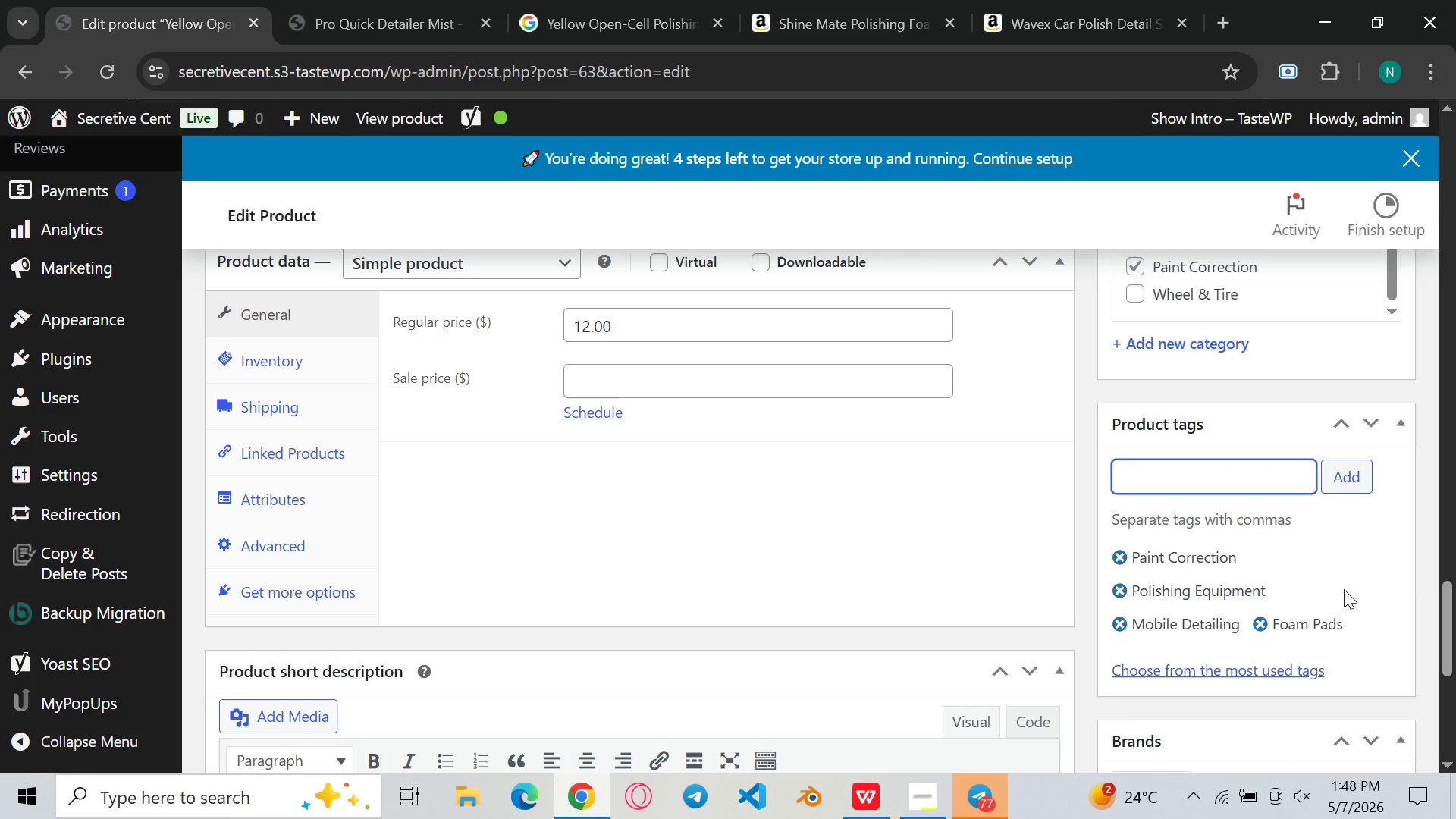 
mouse_move([1124, 438])
 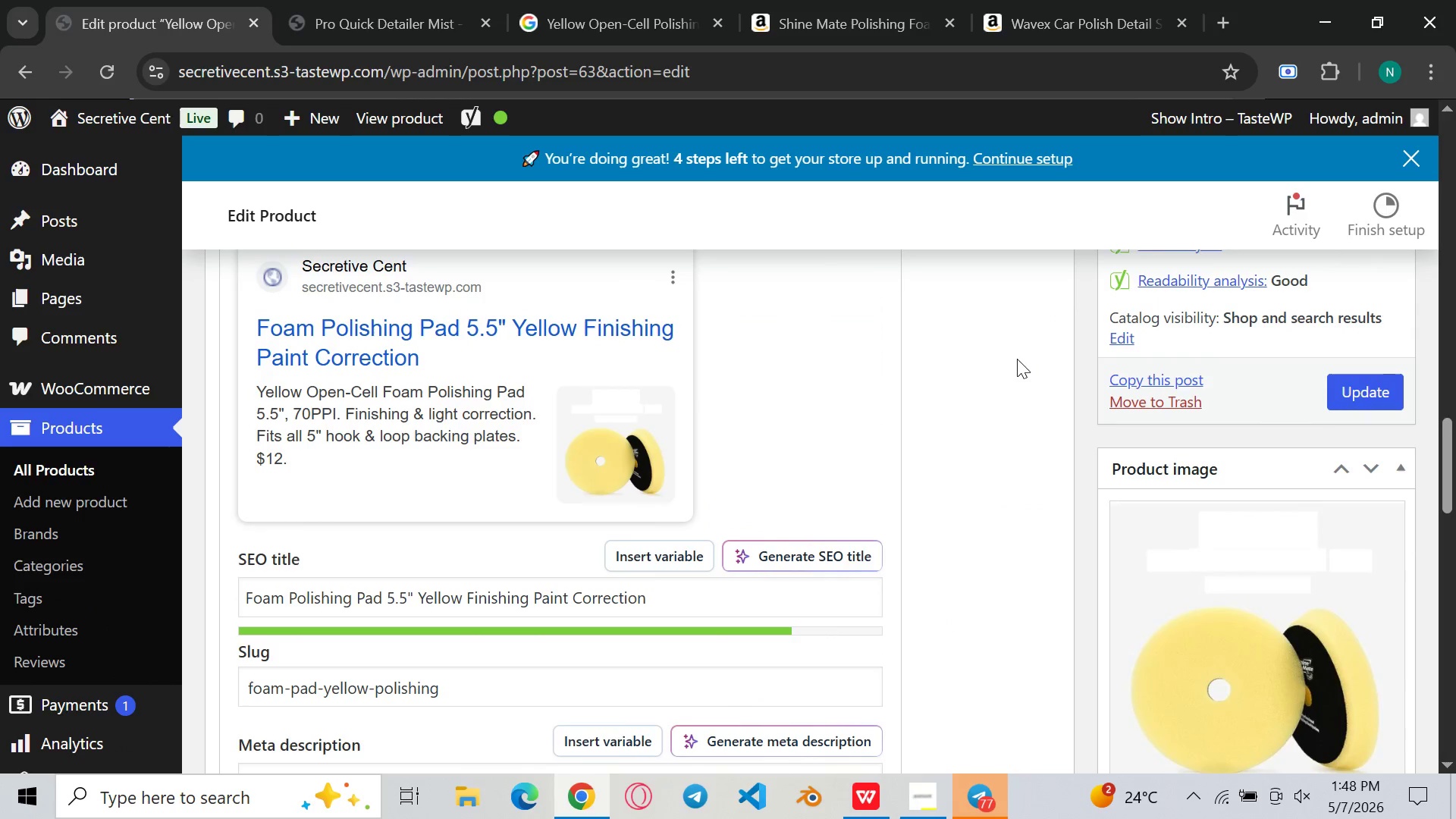 
left_click([1383, 406])
 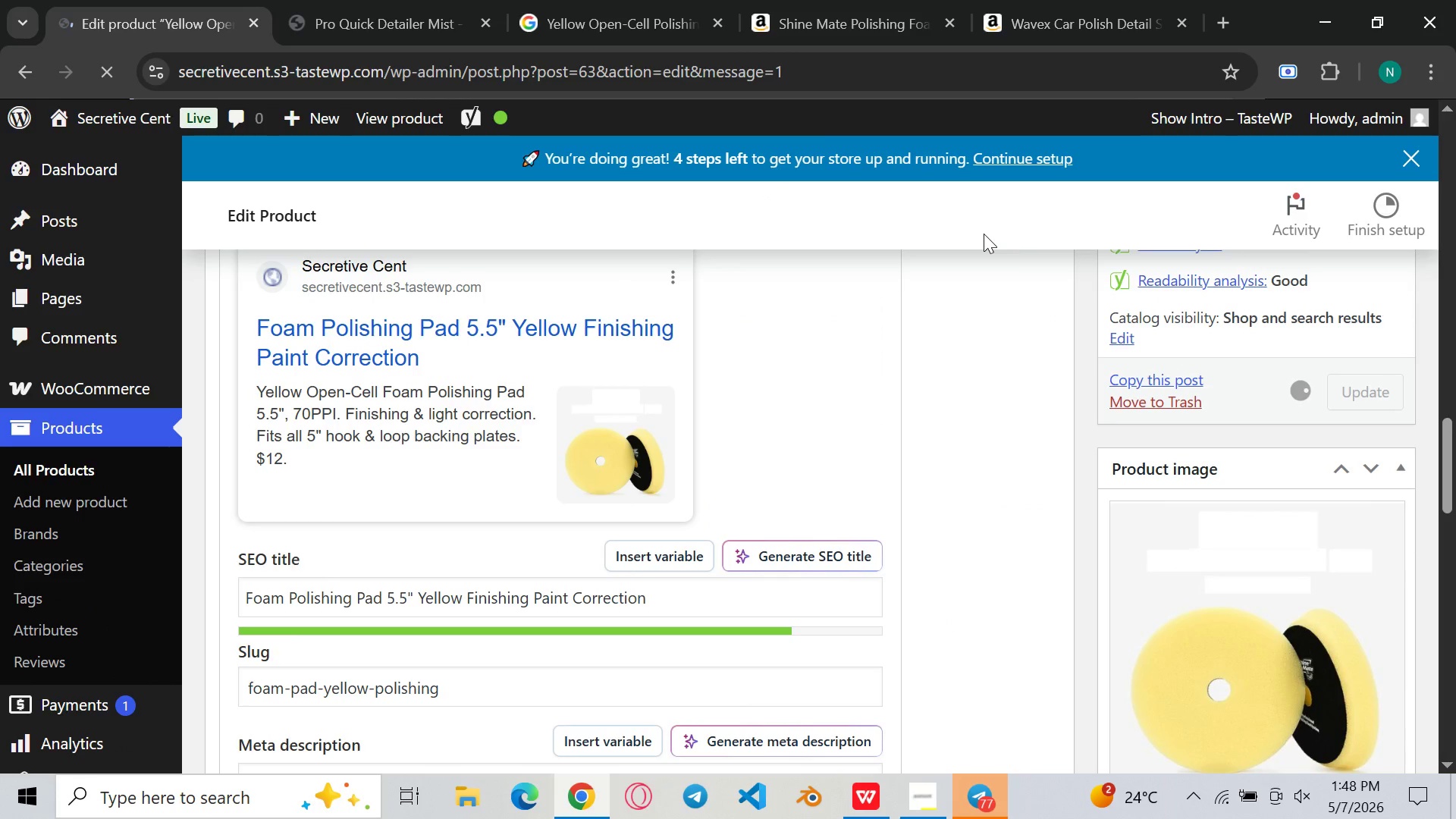 
left_click([1180, 19])
 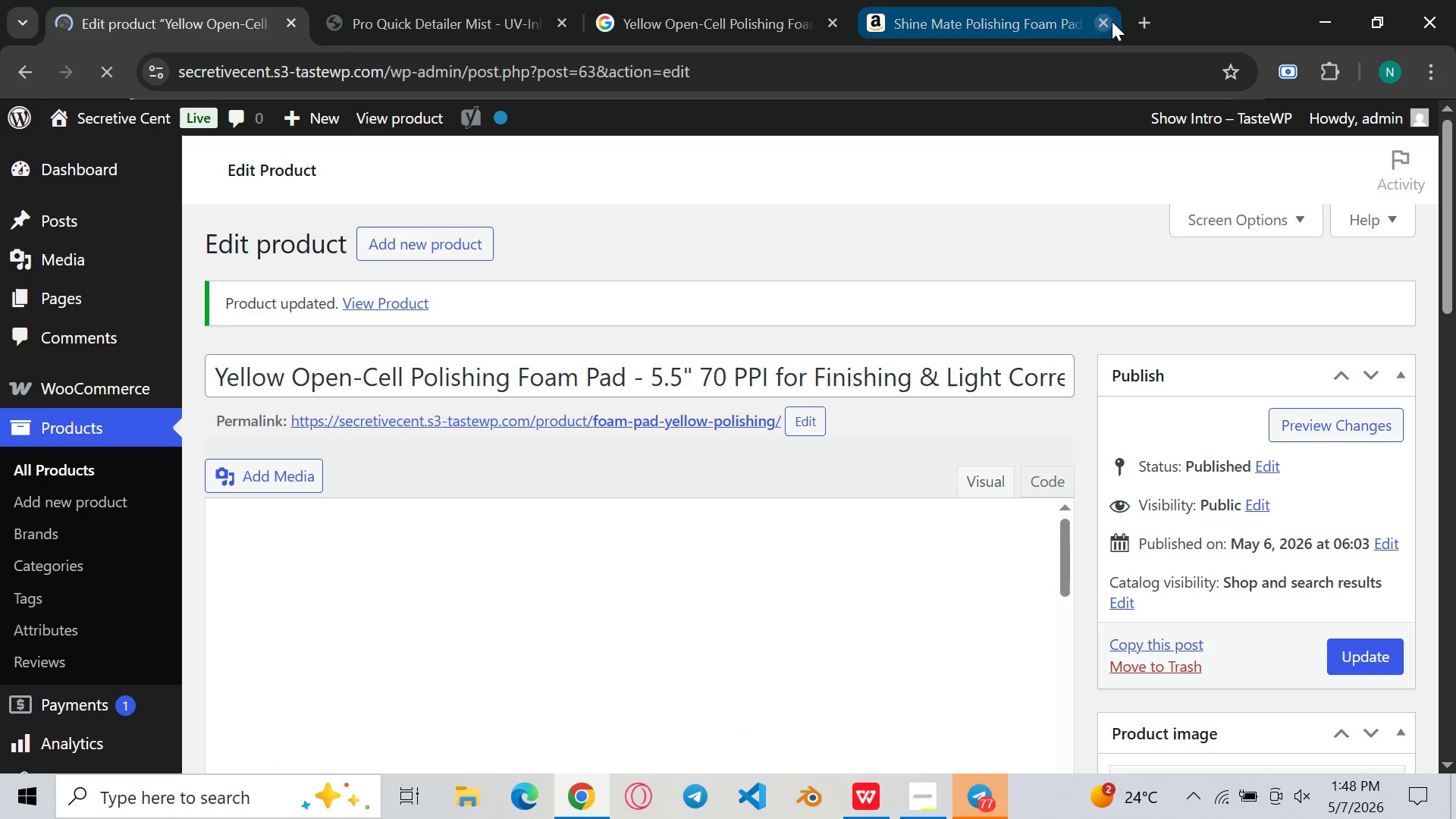 
left_click([1109, 26])
 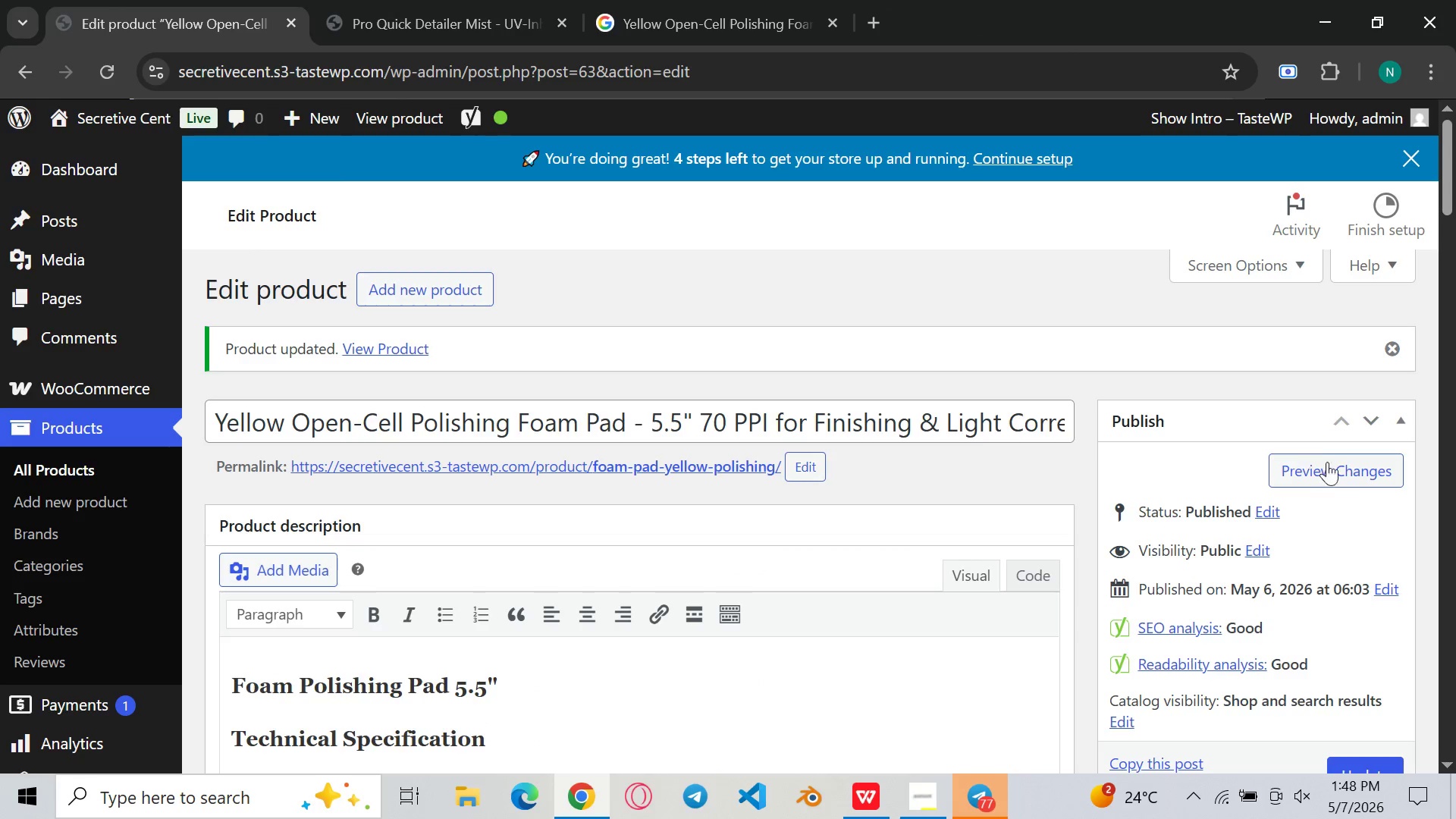 
left_click([1363, 484])
 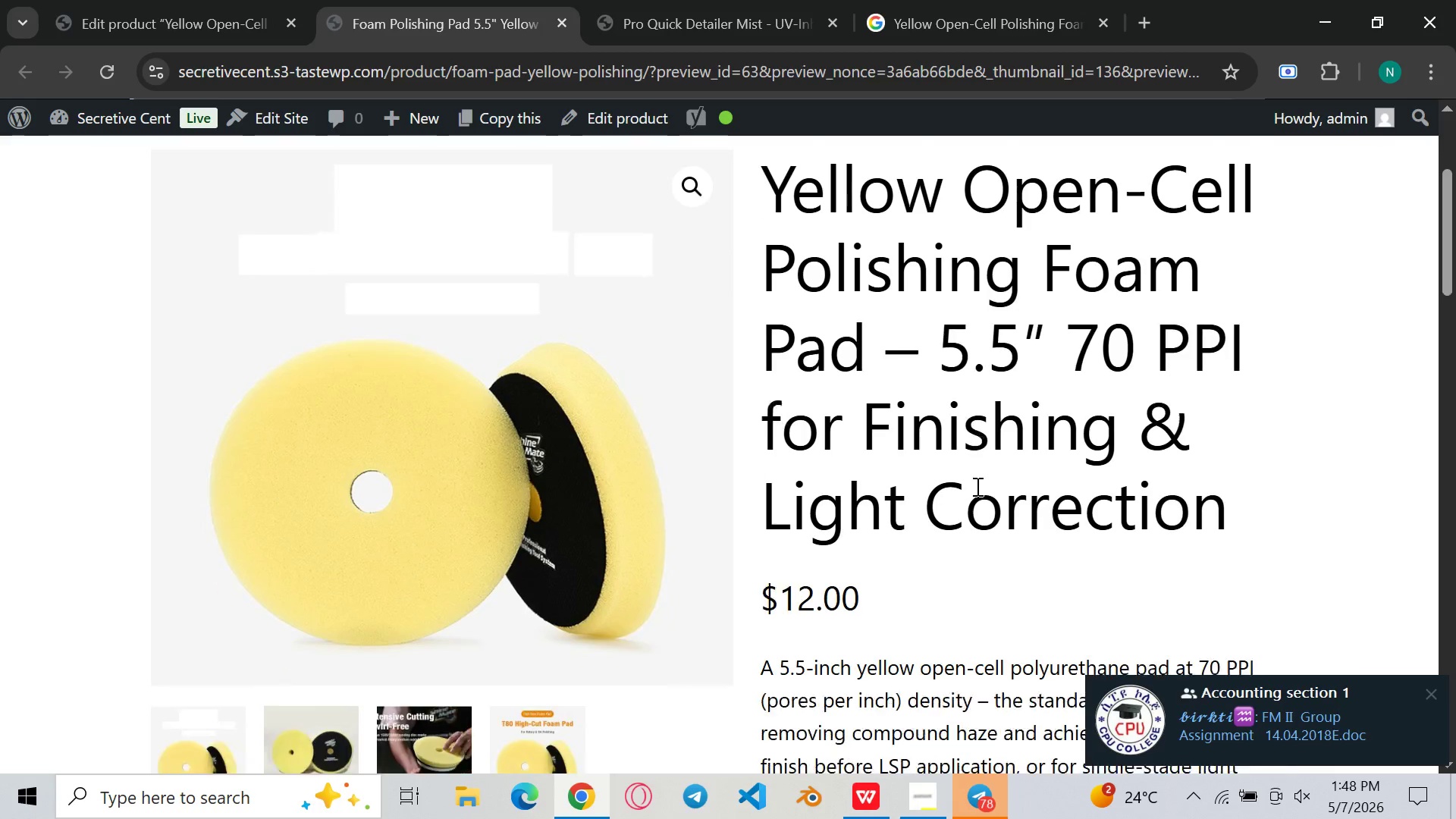 
wait(6.5)
 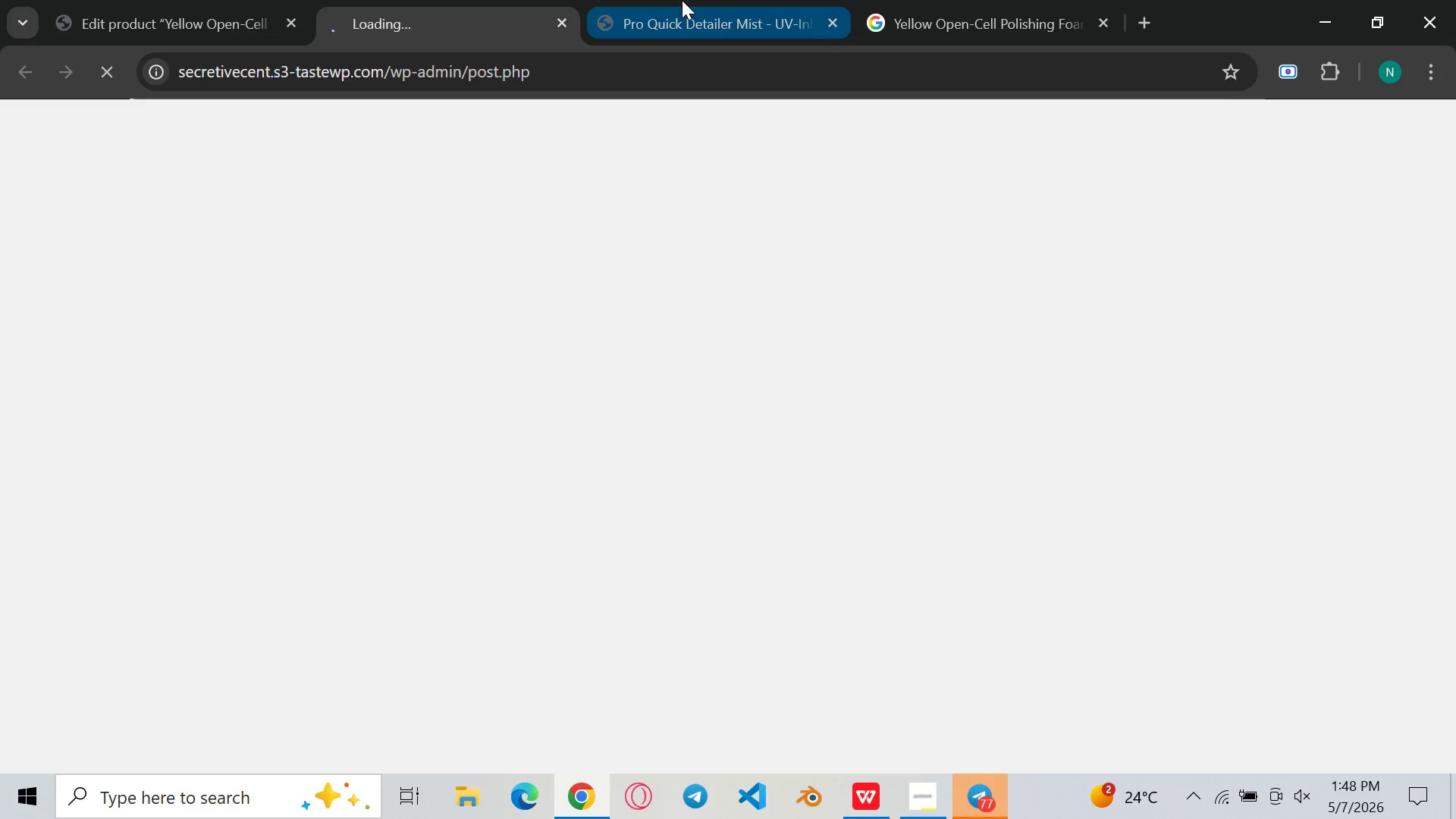 
left_click([1430, 692])
 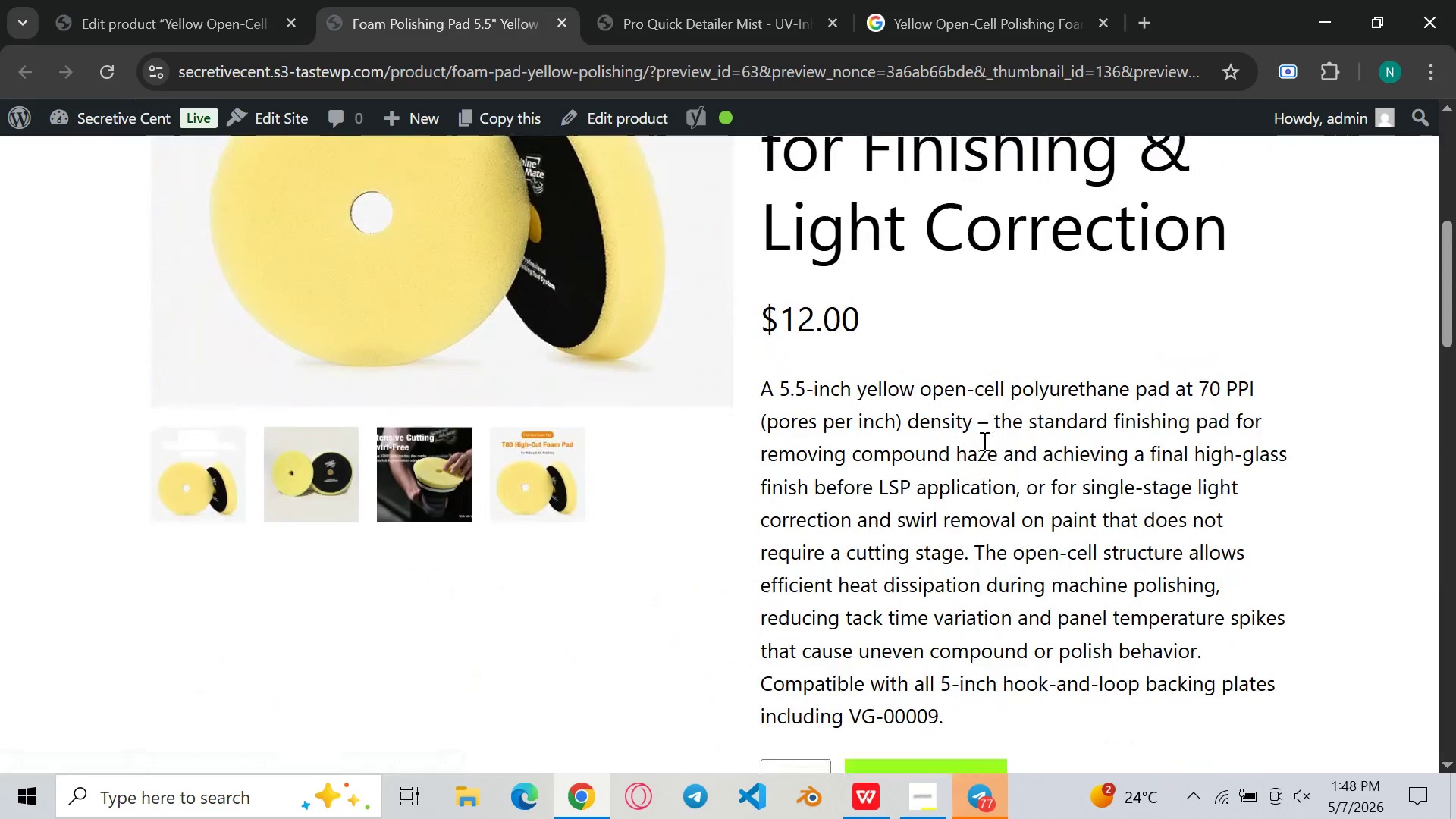 
left_click([281, 497])
 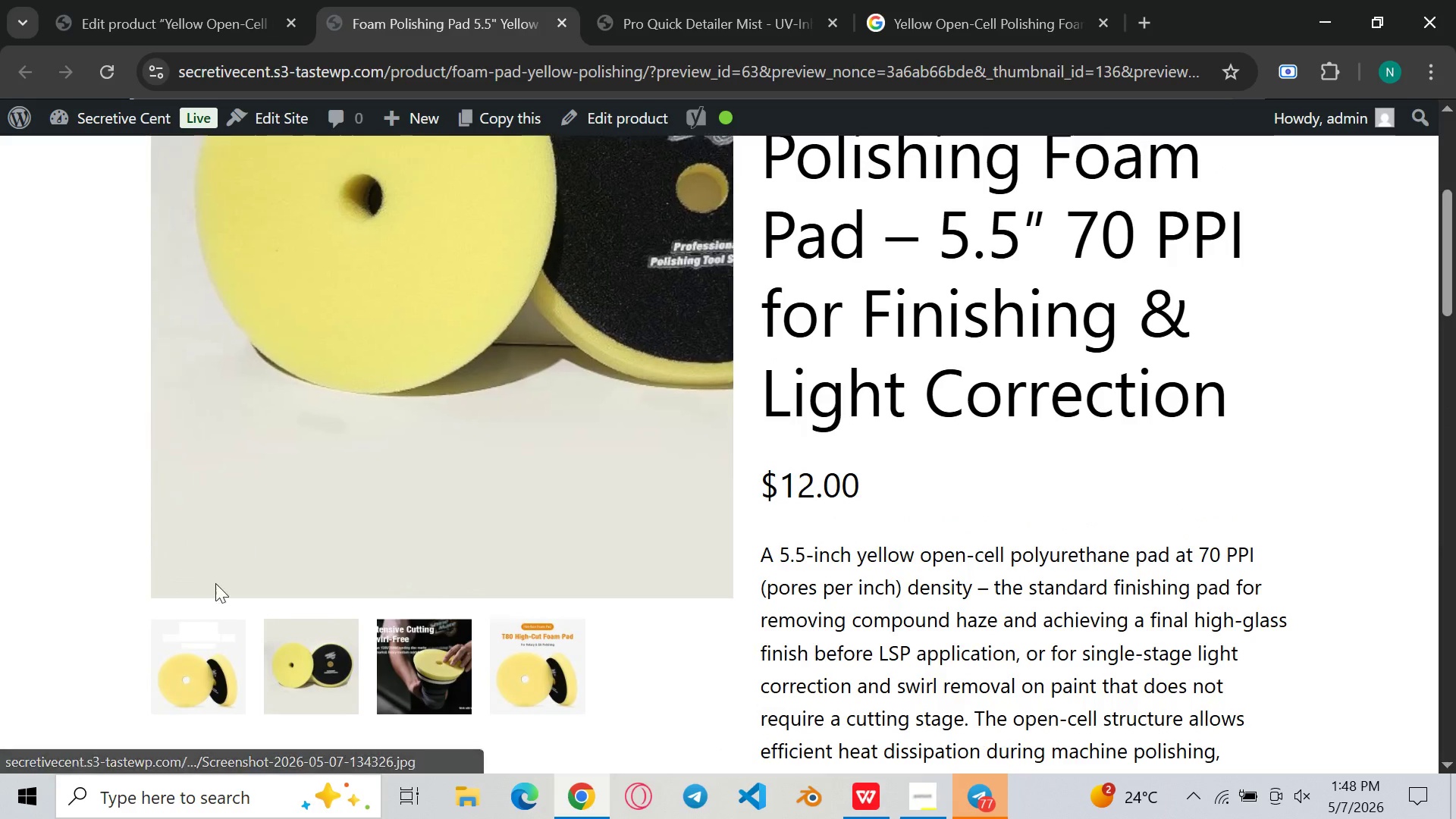 
left_click([208, 617])
 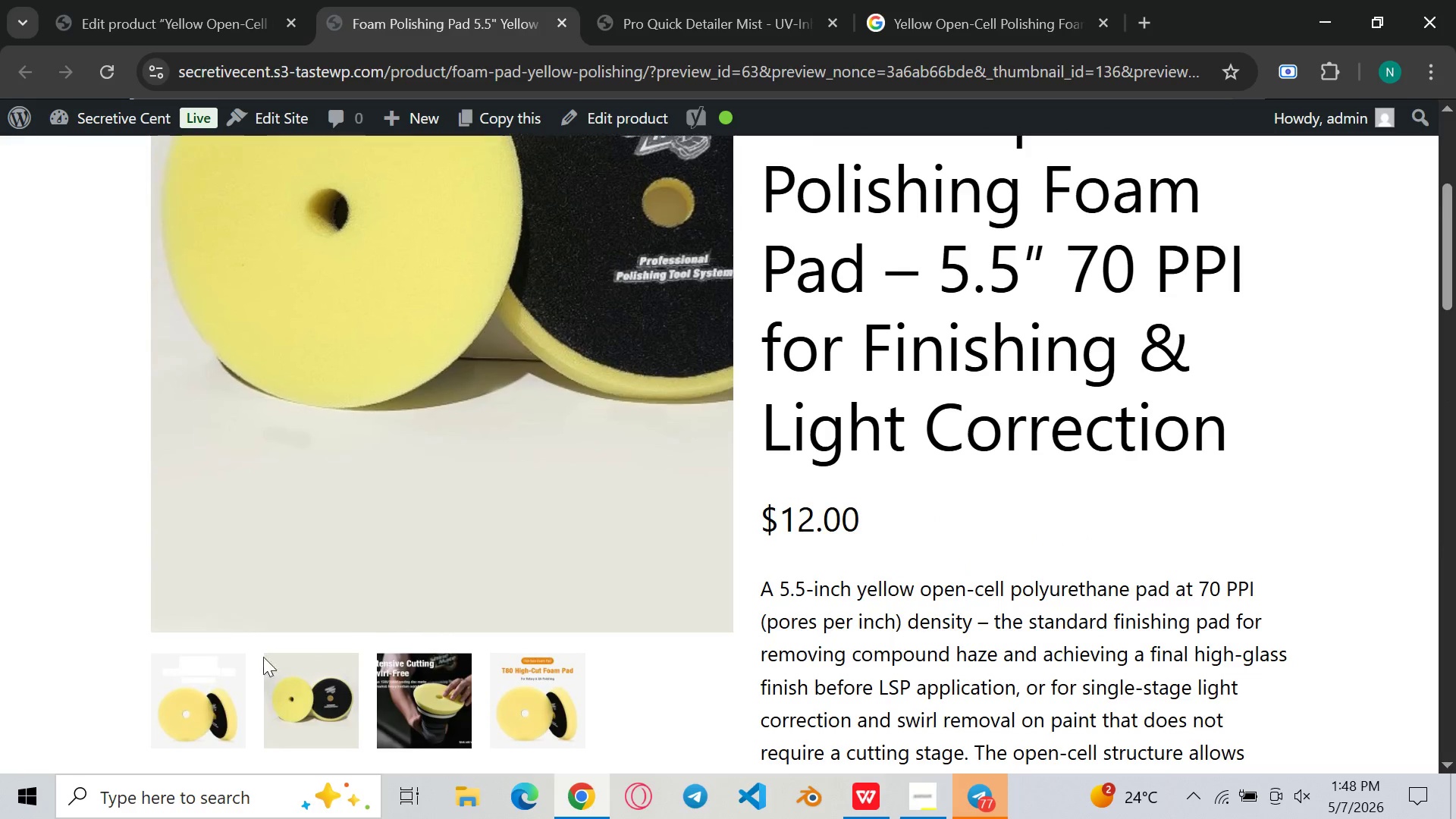 
left_click([213, 709])
 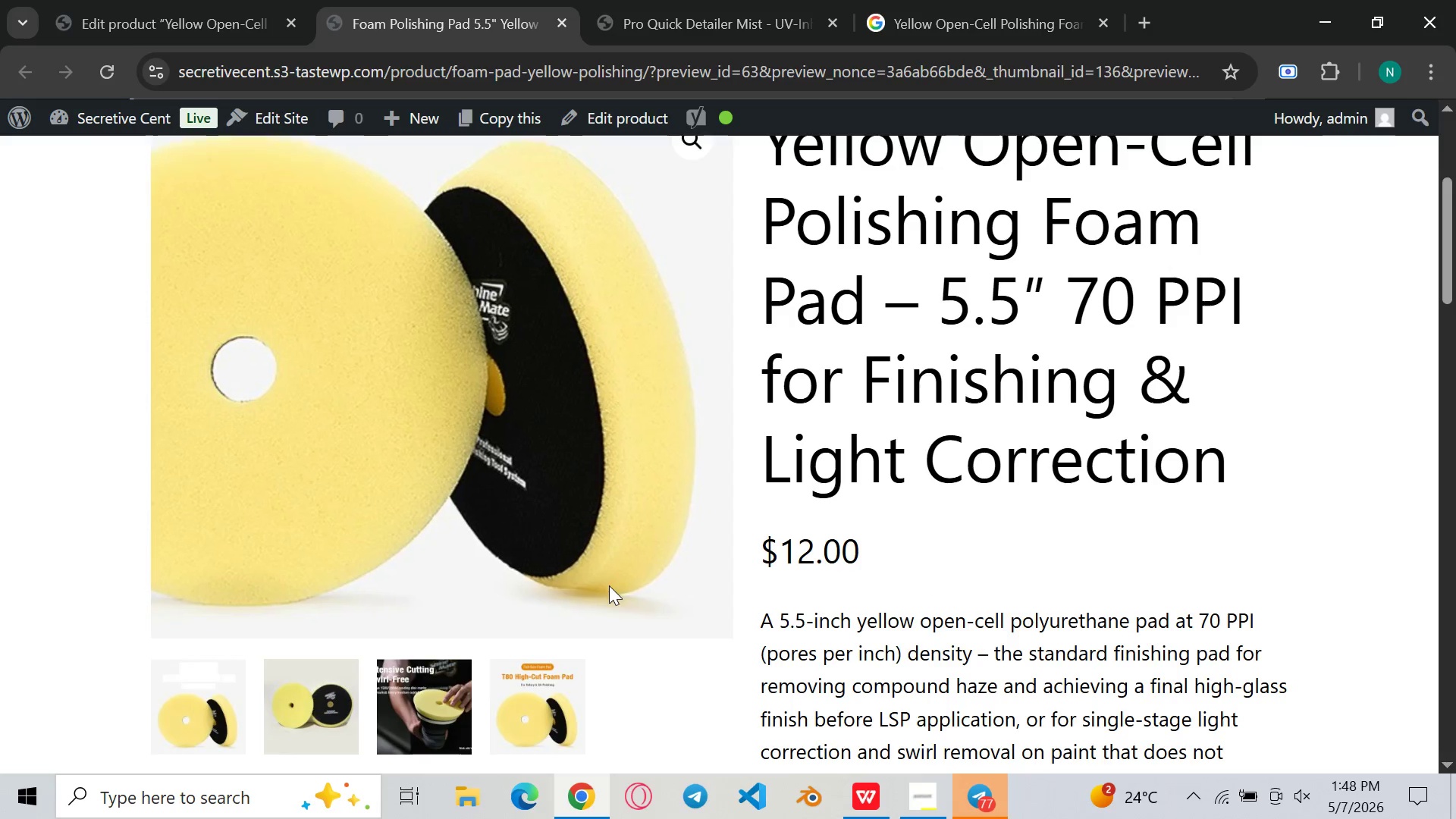 
left_click([411, 569])
 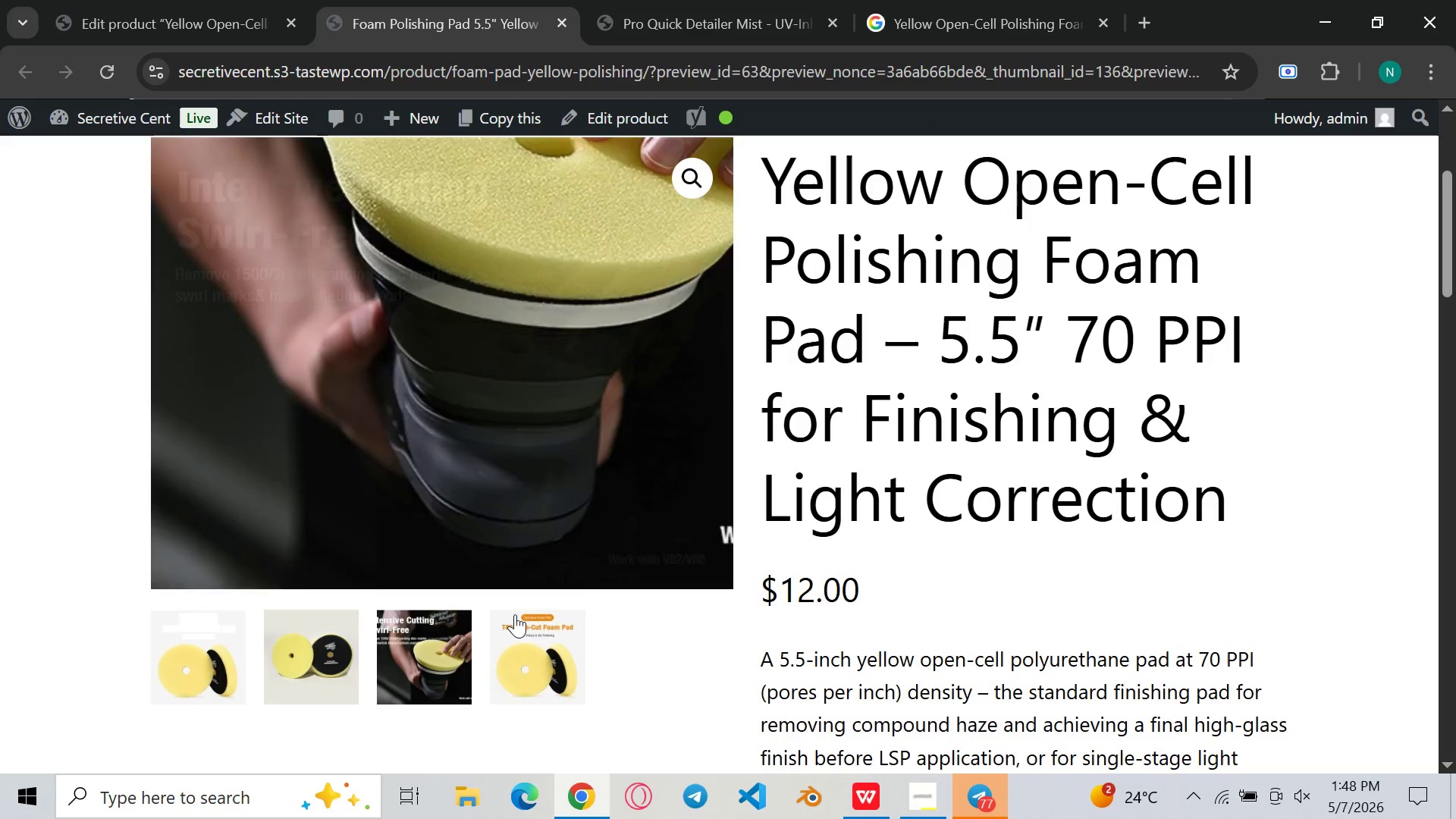 
left_click([515, 673])
 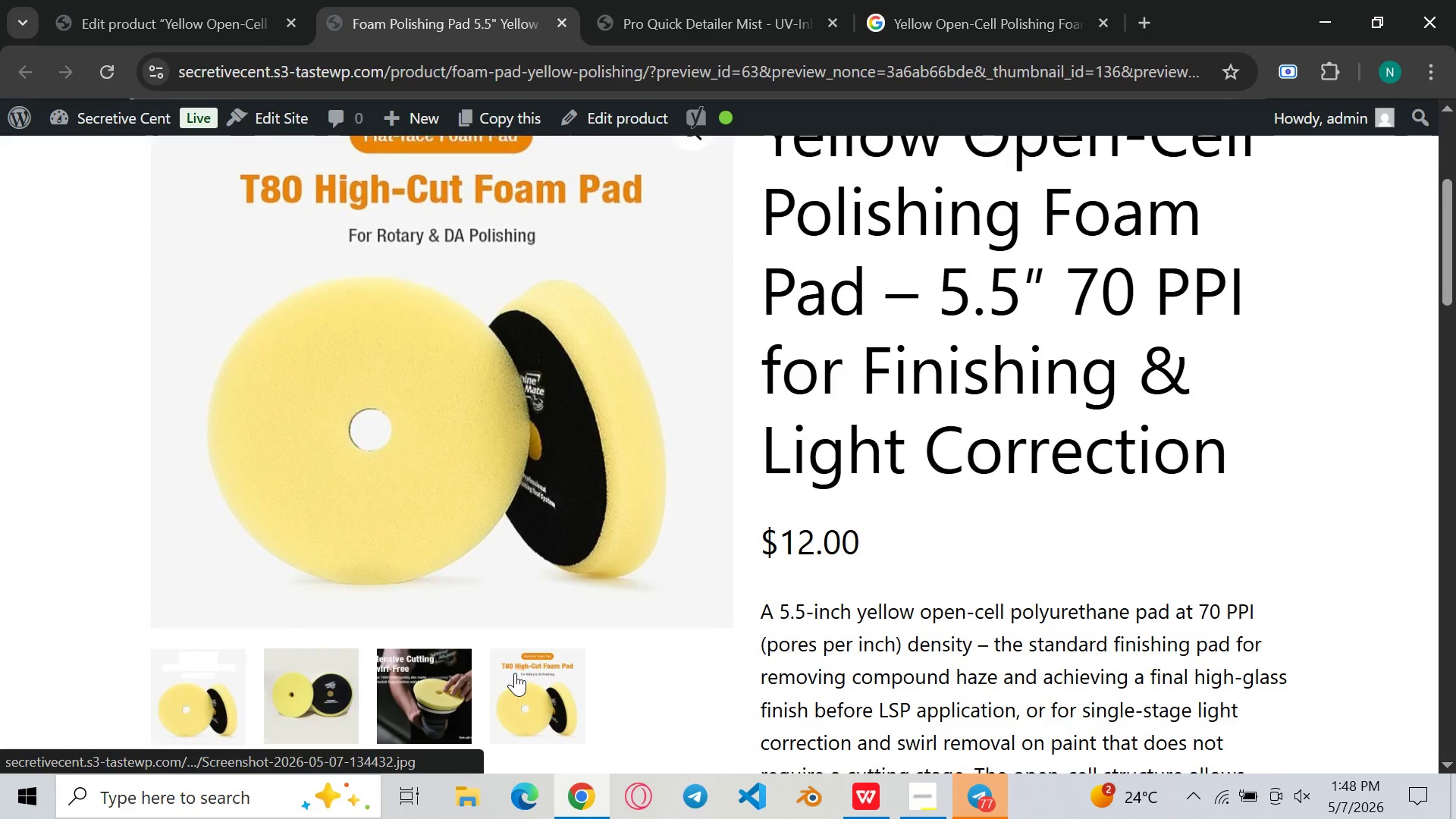 
left_click([457, 675])
 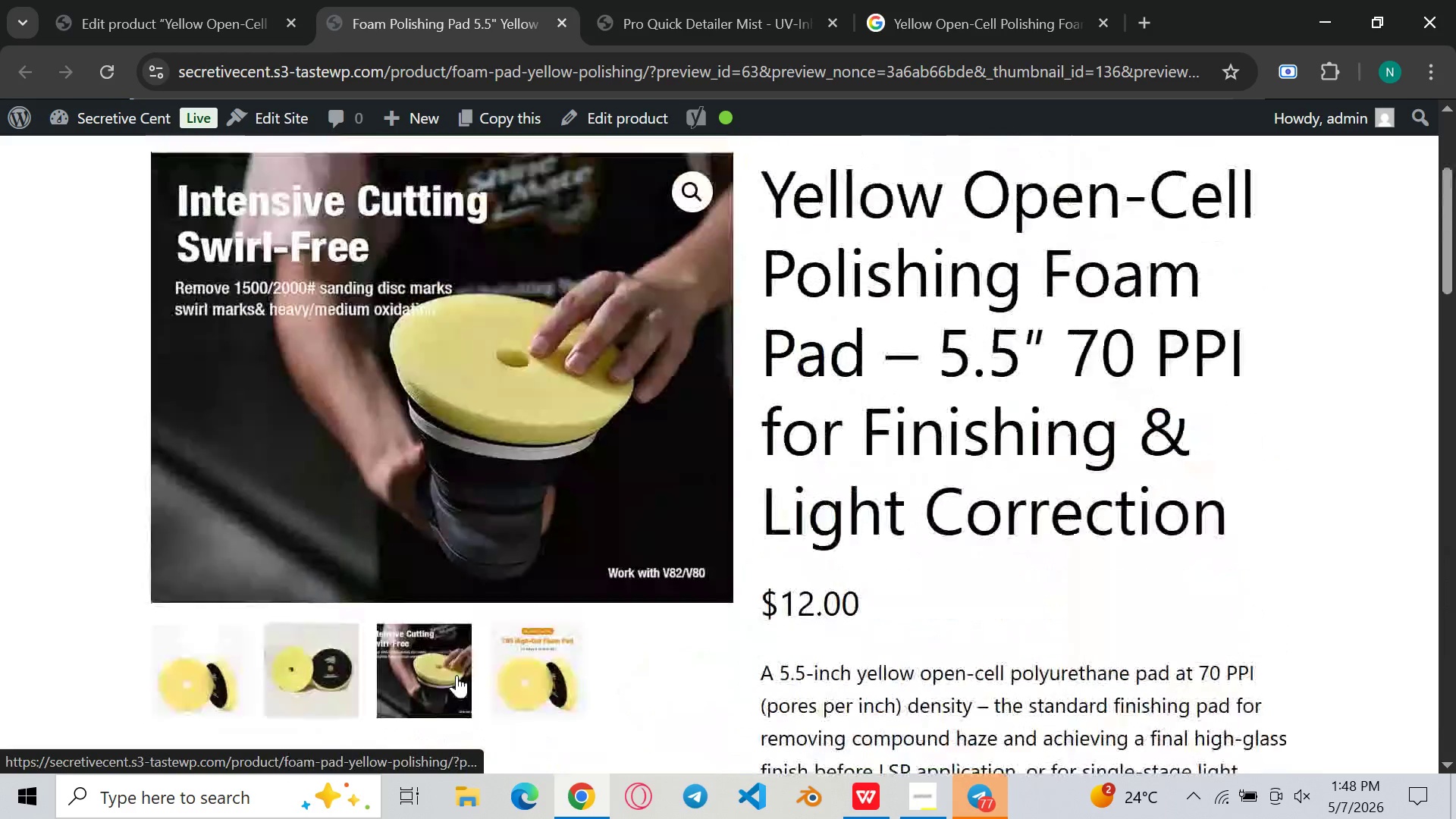 
wait(7.94)
 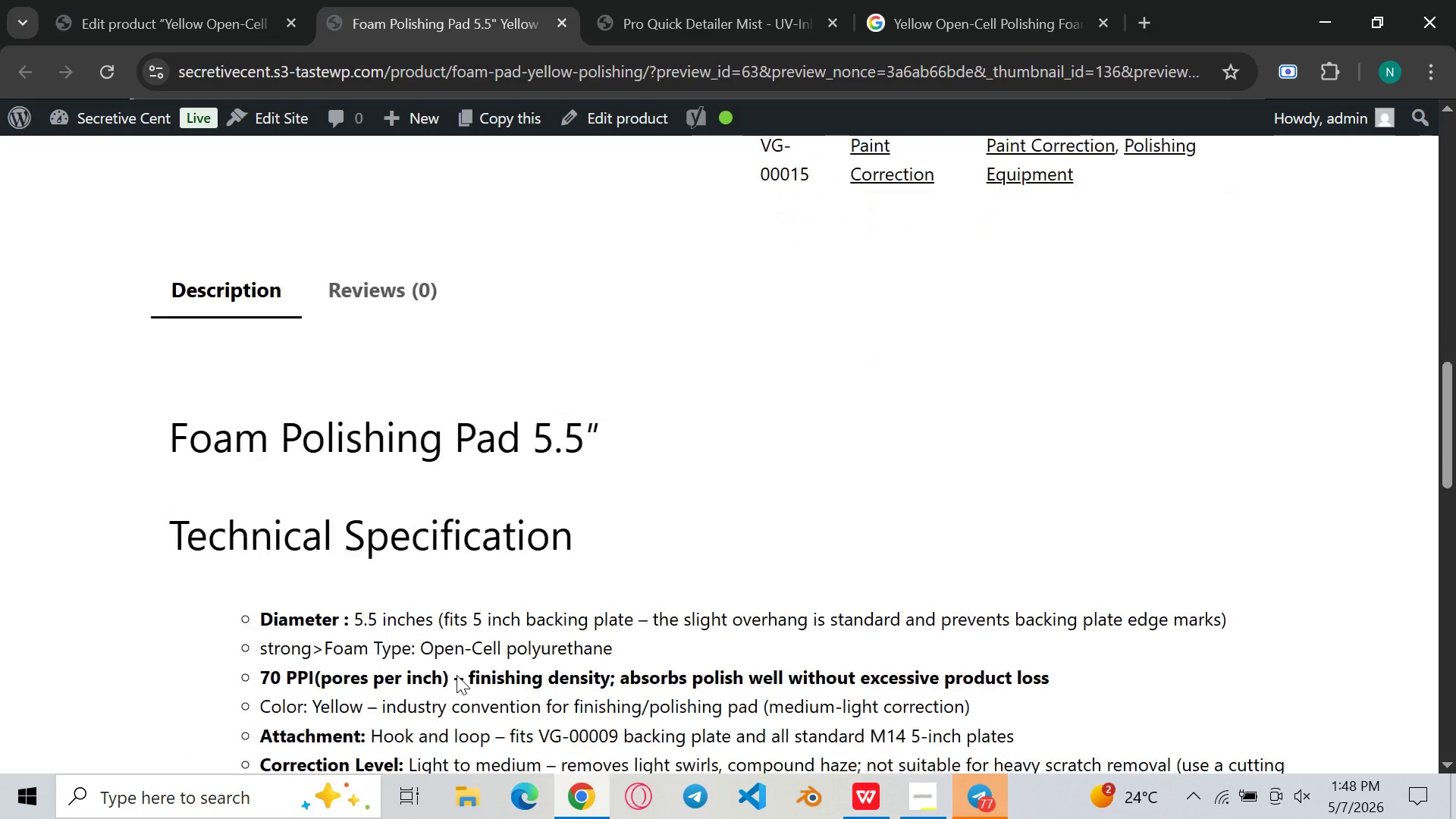 
left_click([215, 0])
 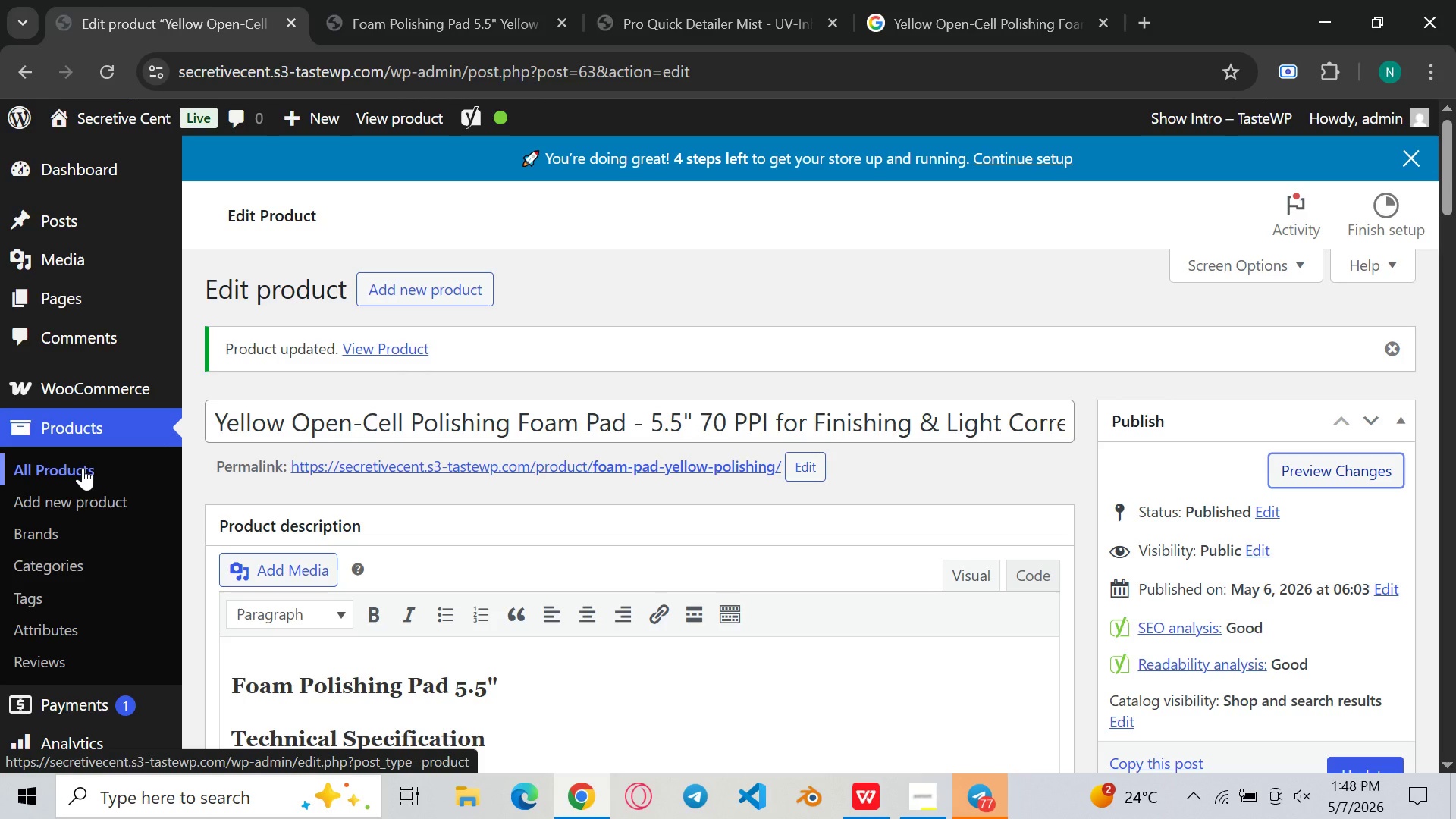 
left_click([83, 467])
 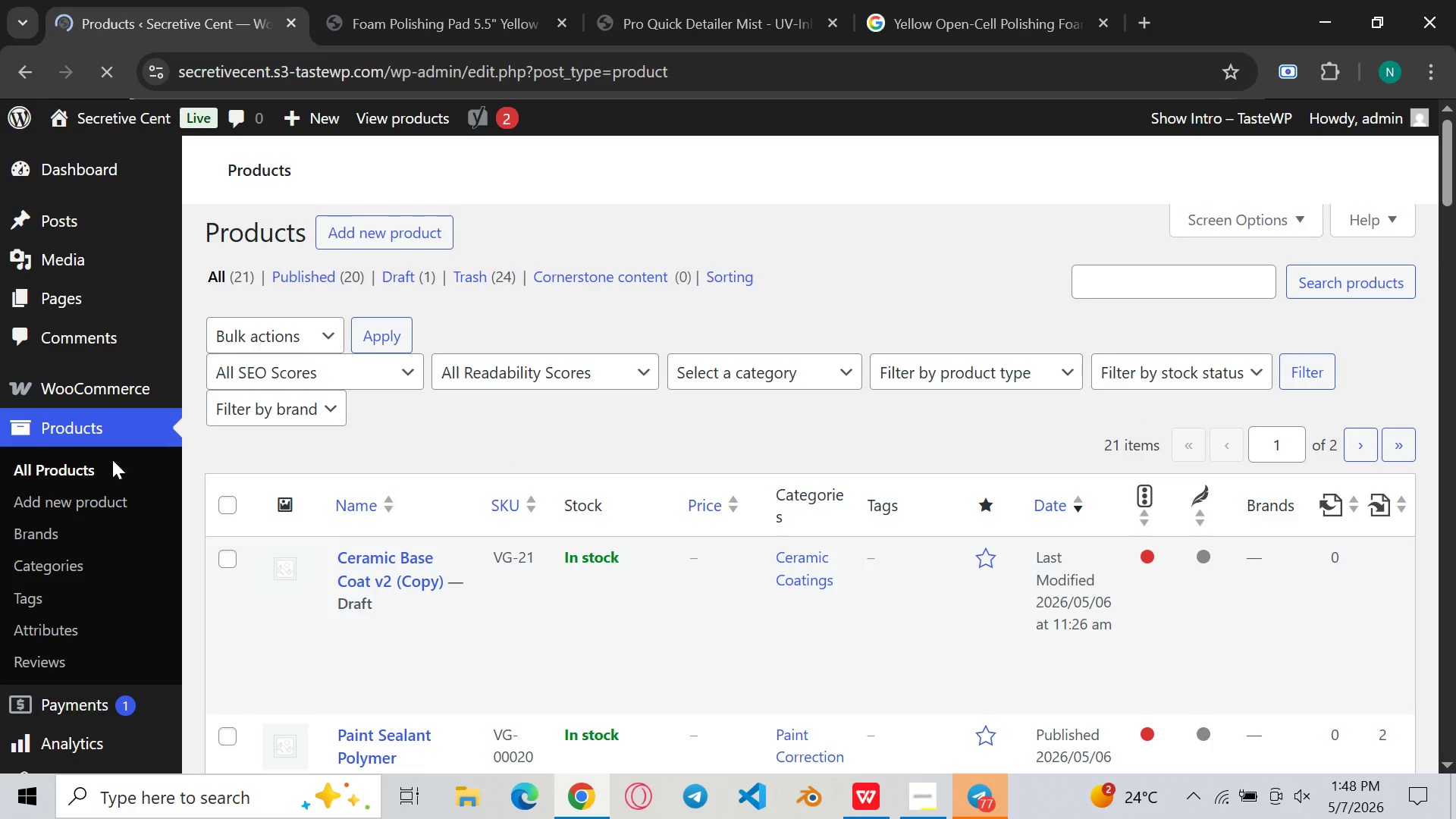 
left_click([921, 812])